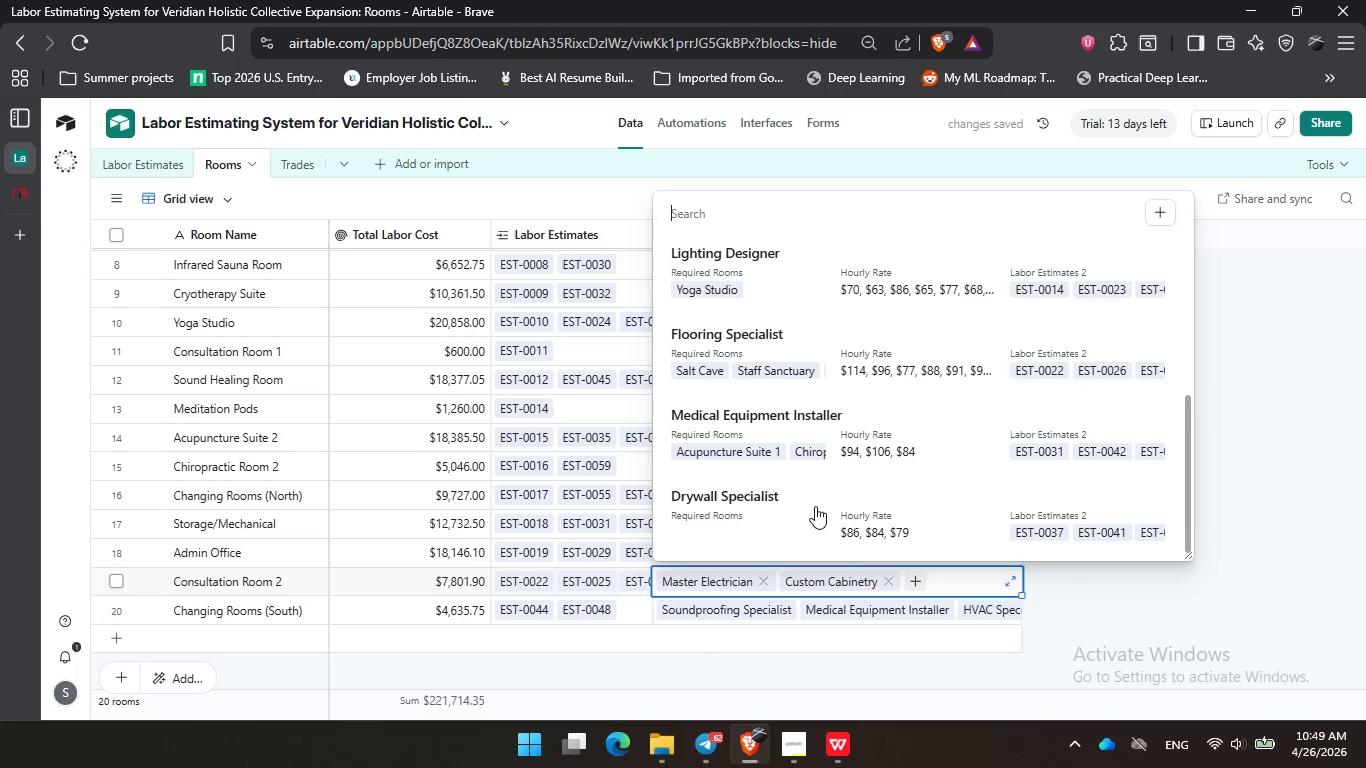 
scroll: coordinate [812, 500], scroll_direction: up, amount: 2.0
 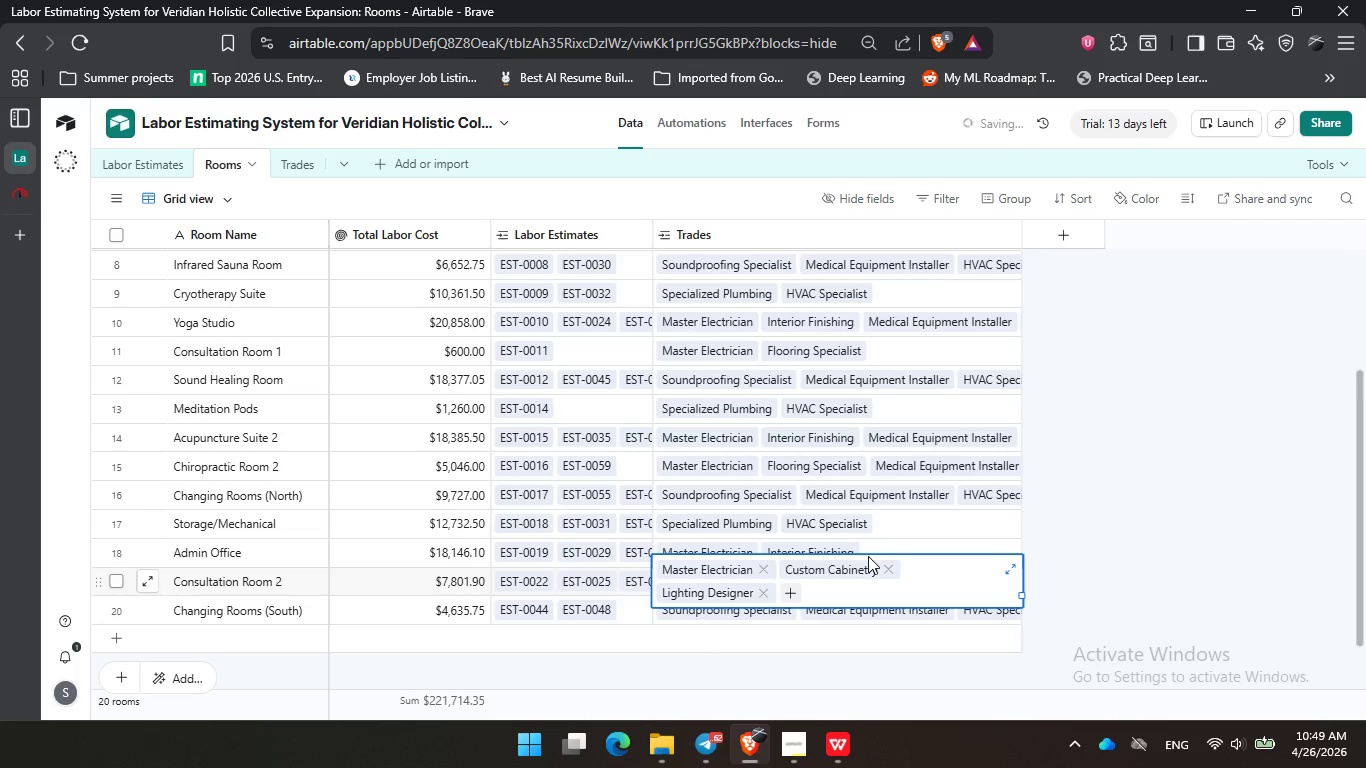 
left_click([1182, 536])
 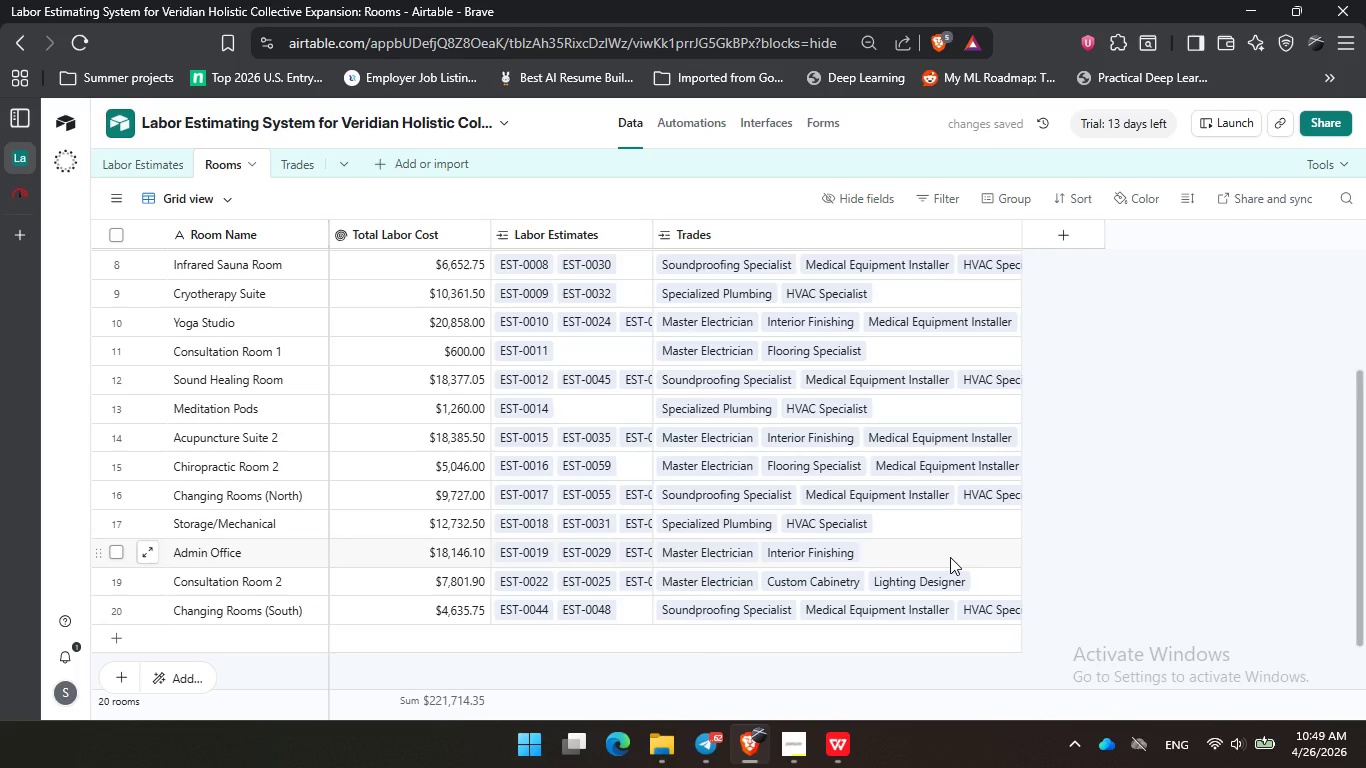 
left_click([925, 521])
 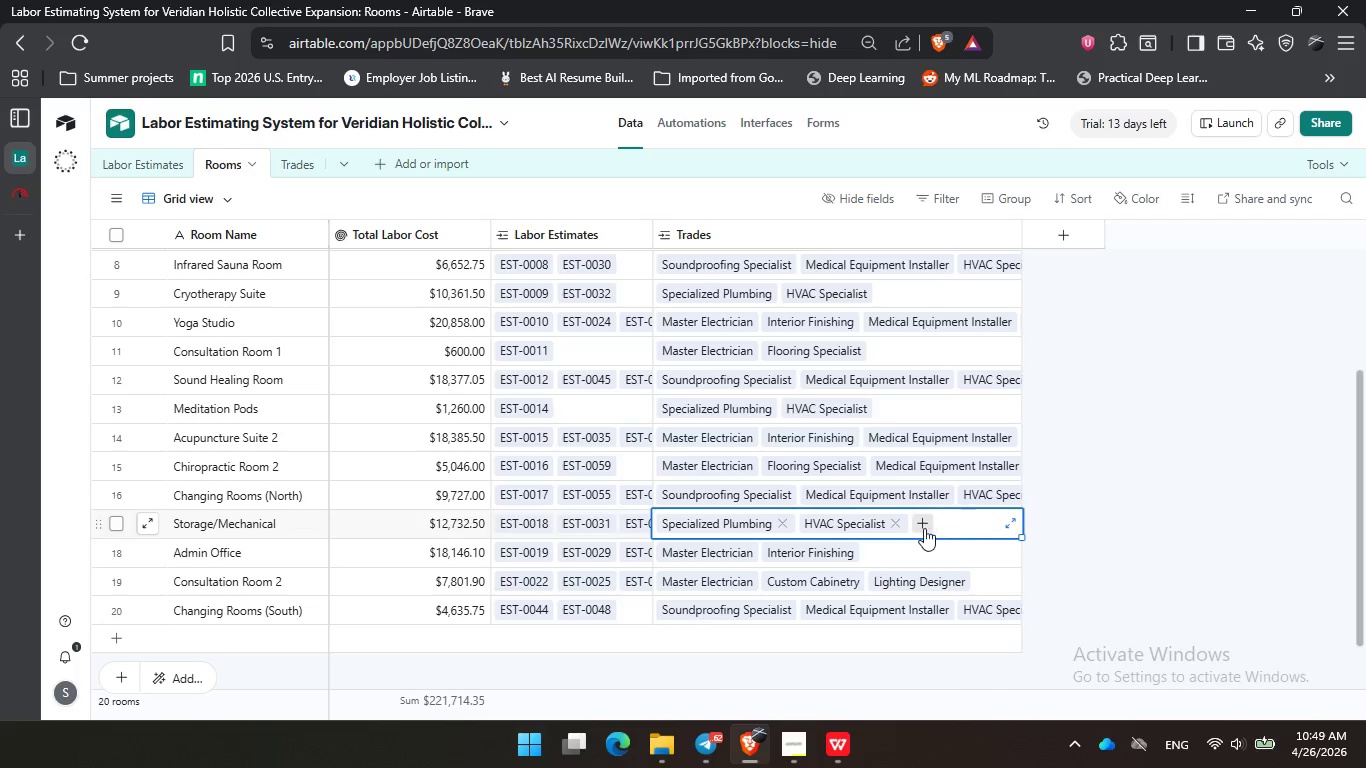 
left_click([920, 528])
 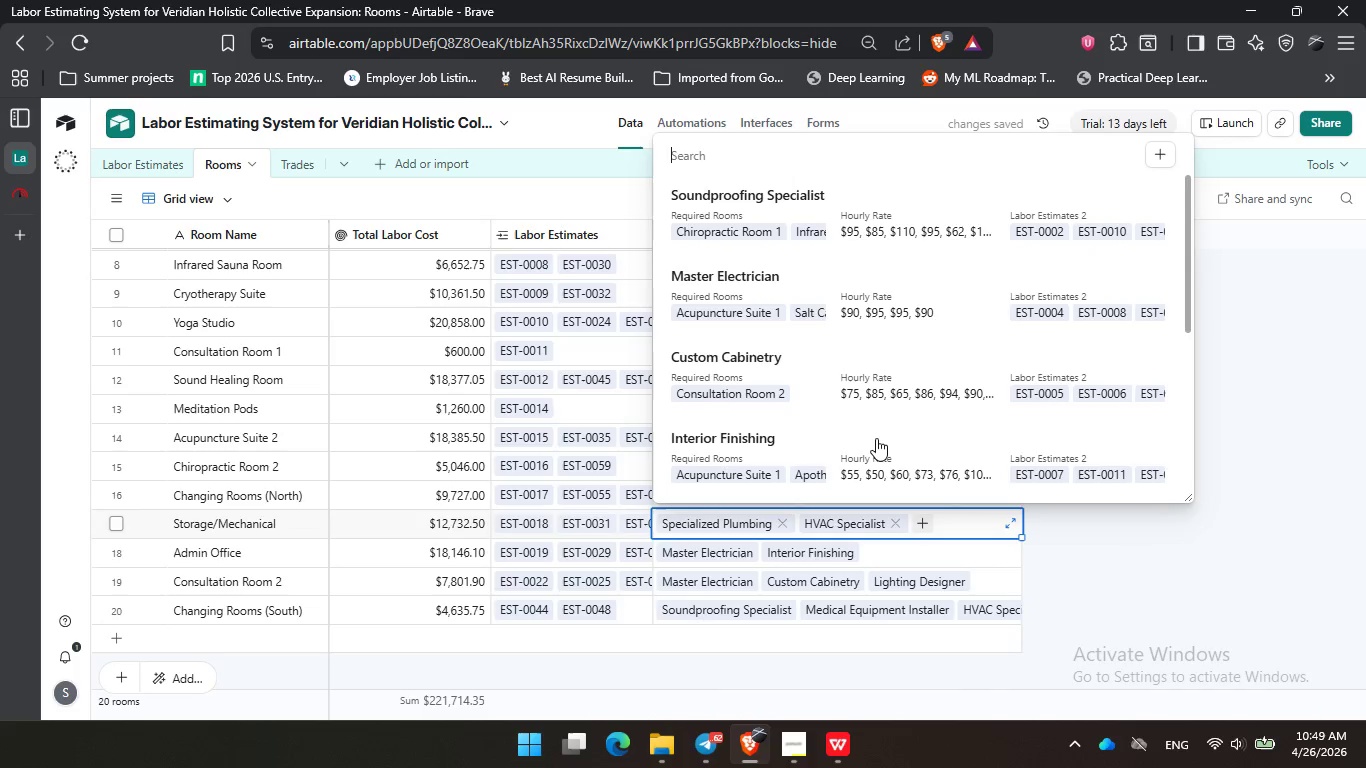 
scroll: coordinate [869, 405], scroll_direction: down, amount: 7.0
 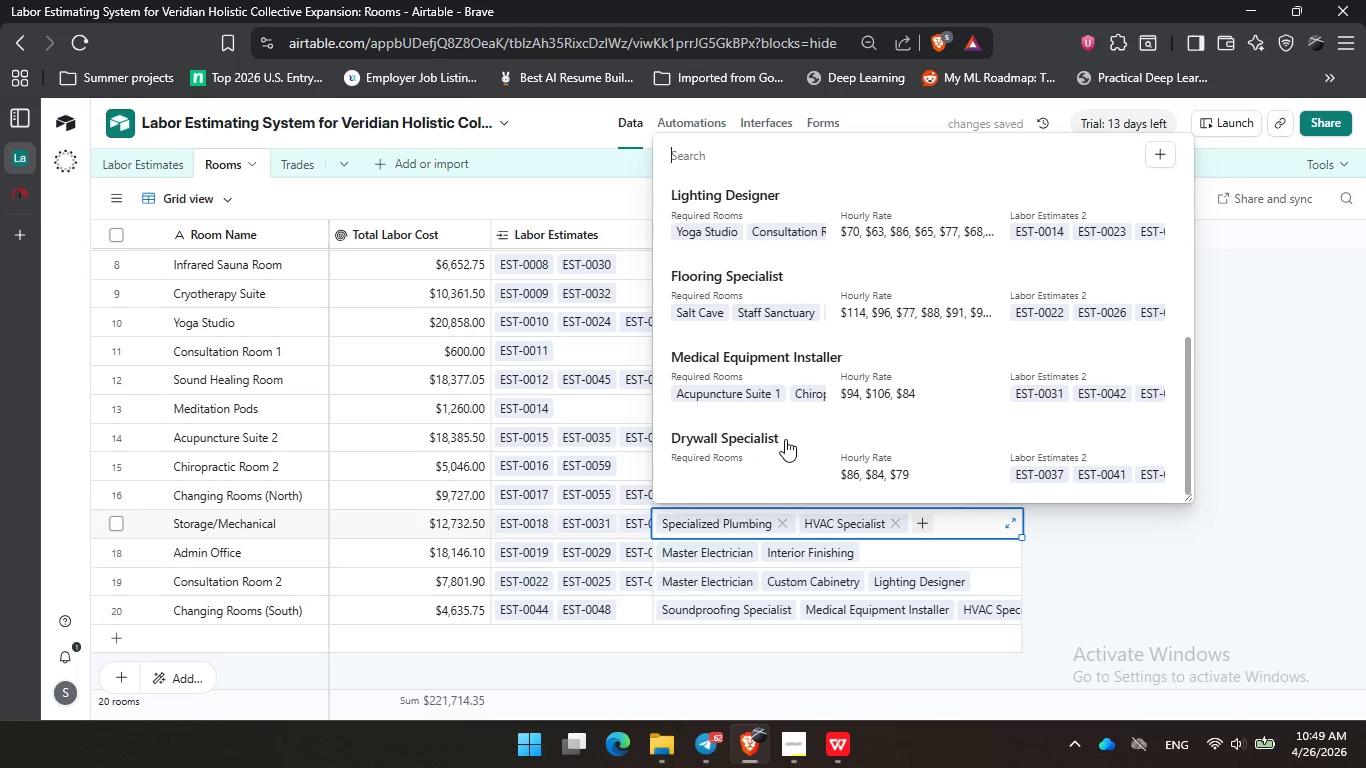 
left_click([785, 439])
 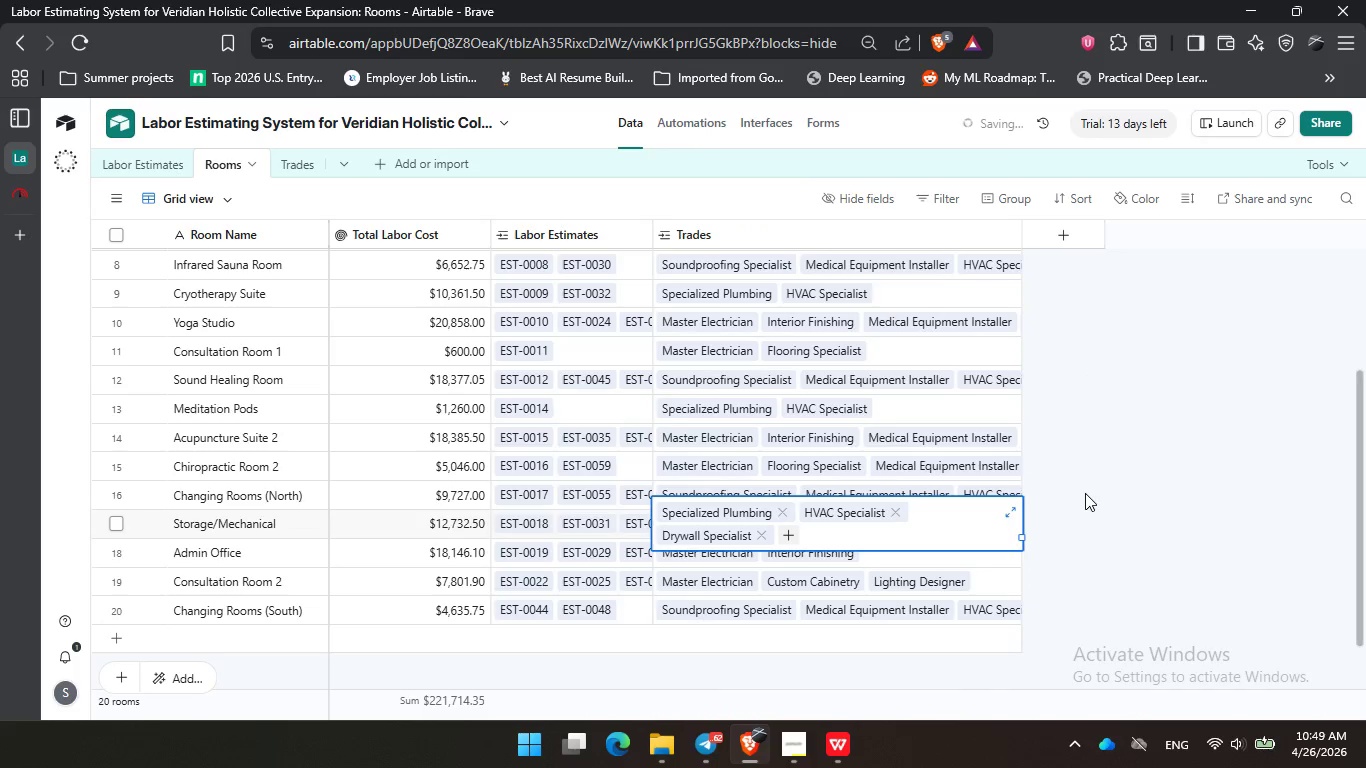 
left_click([1085, 492])
 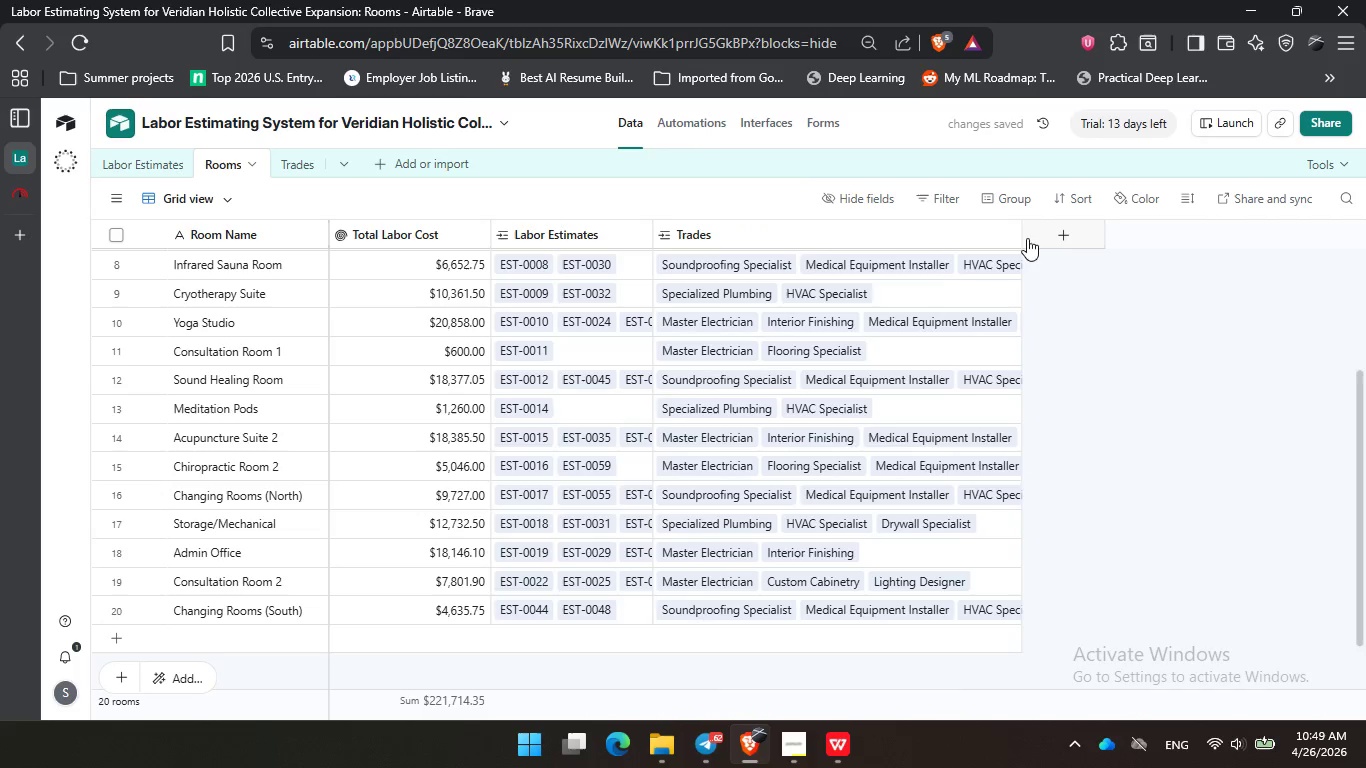 
left_click_drag(start_coordinate=[1020, 236], to_coordinate=[1125, 235])
 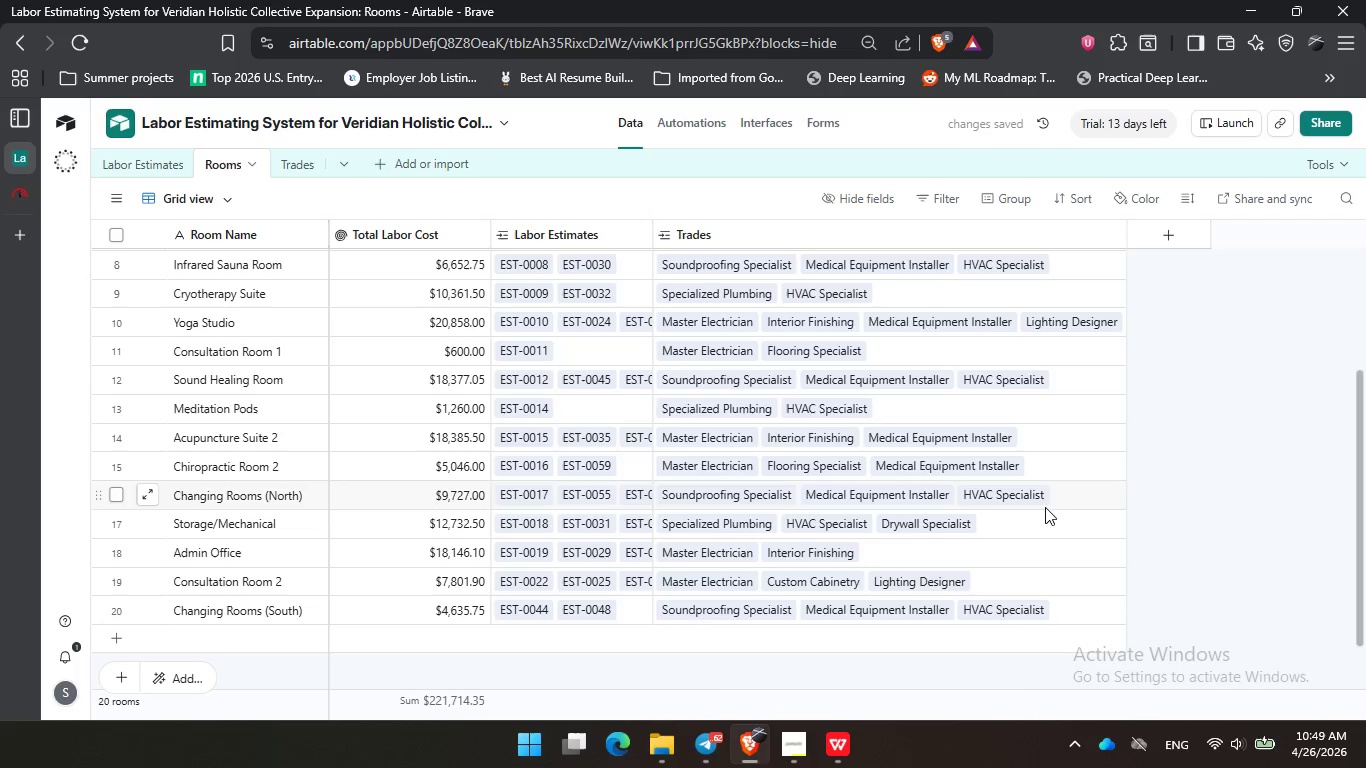 
wait(5.14)
 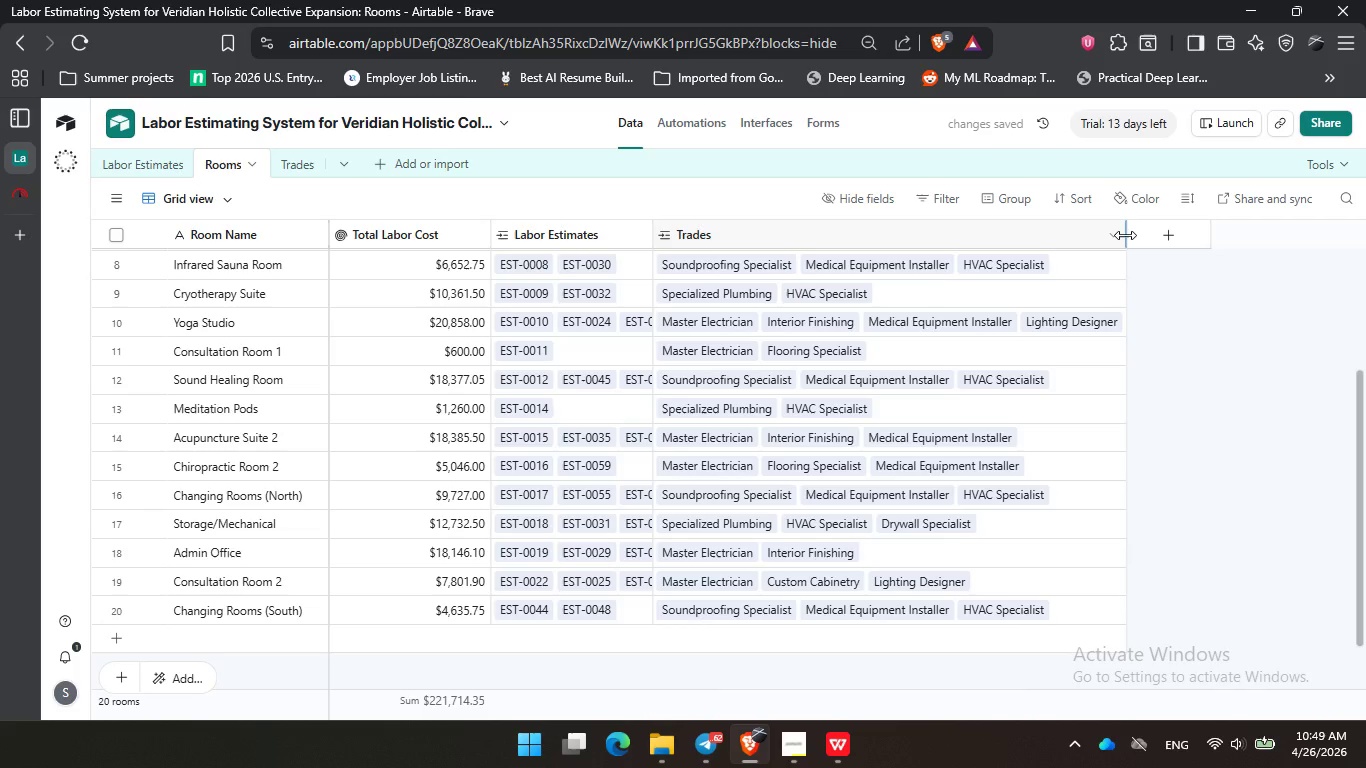 
left_click([1071, 495])
 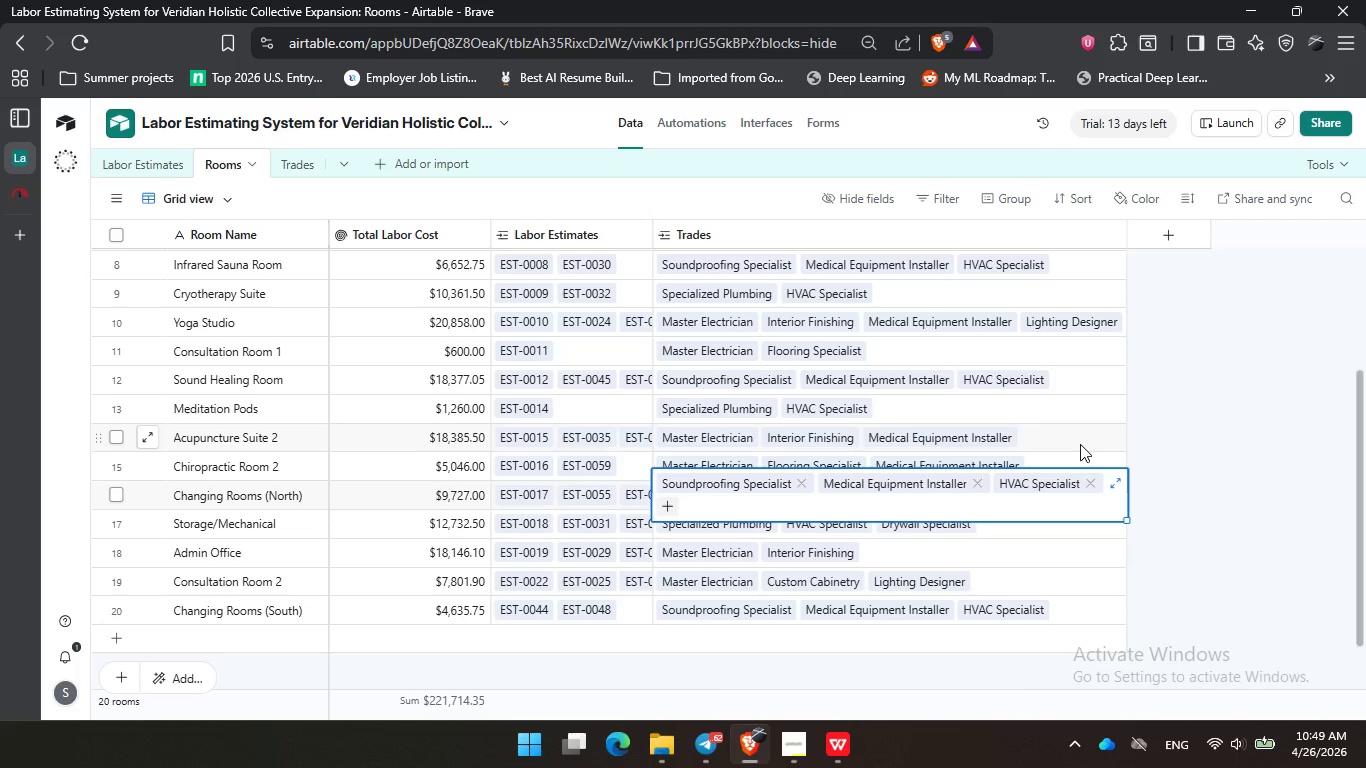 
left_click([1080, 444])
 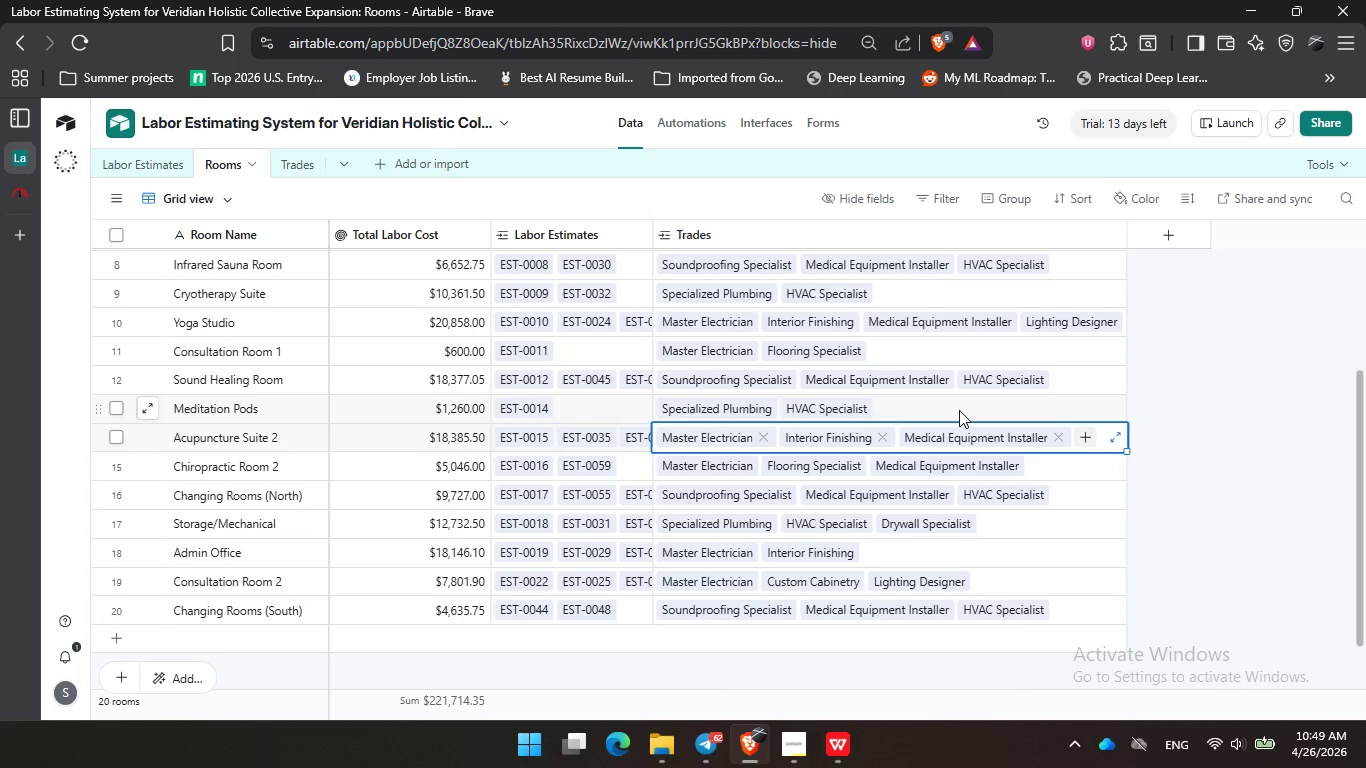 
wait(13.31)
 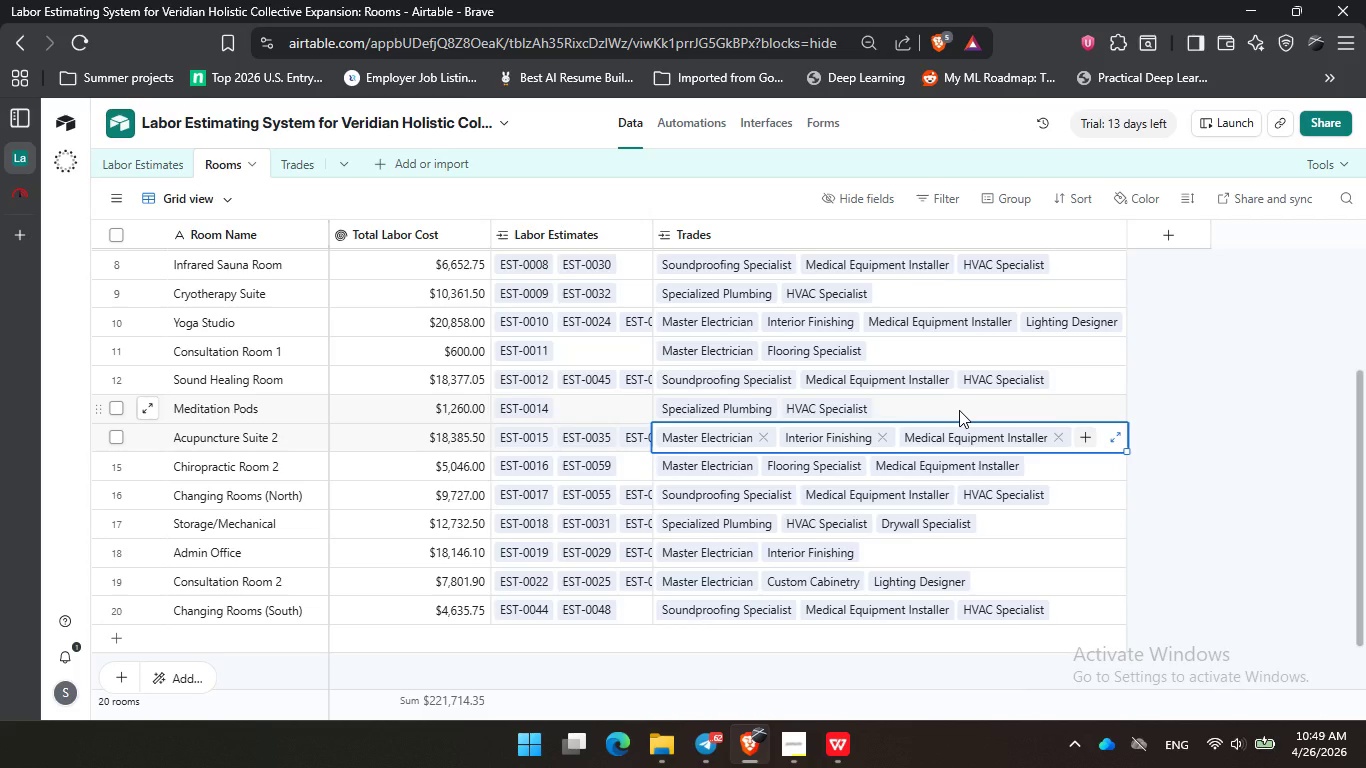 
left_click([958, 351])
 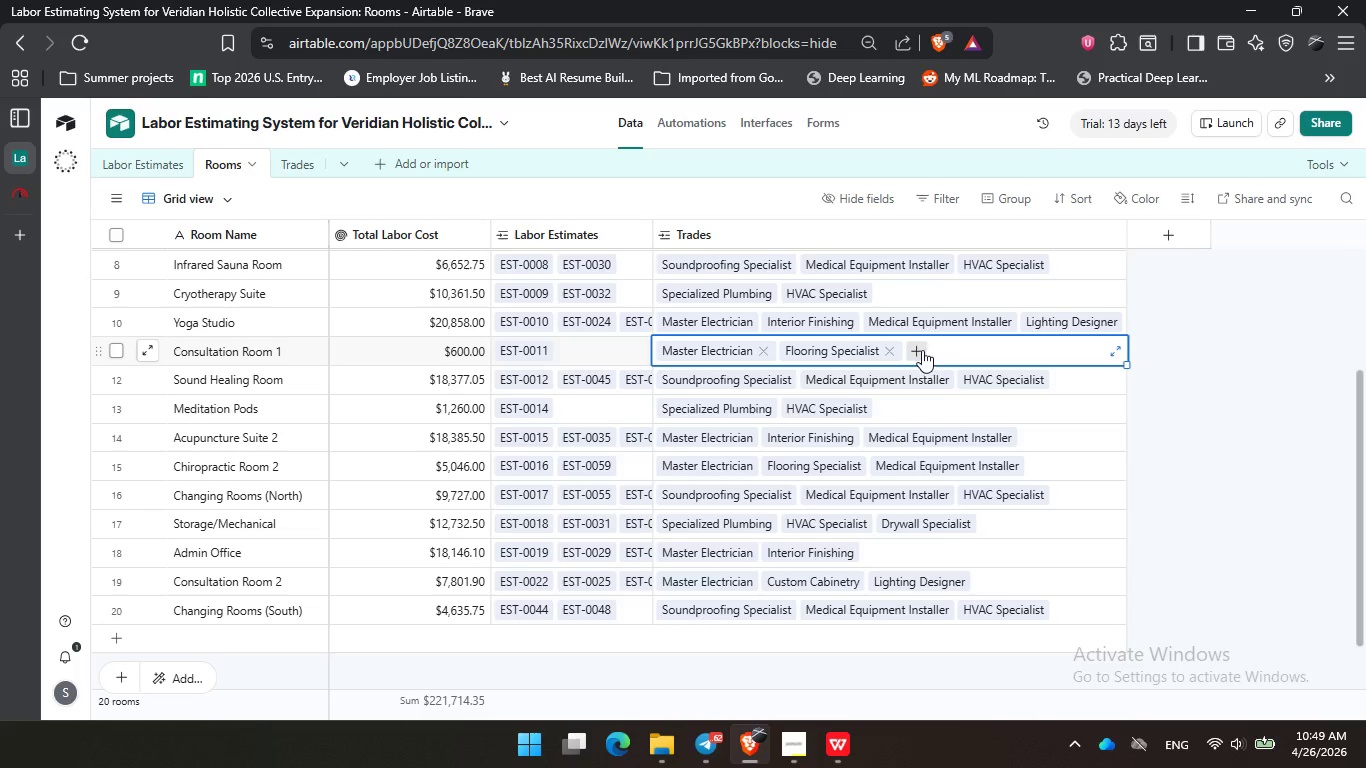 
left_click([912, 349])
 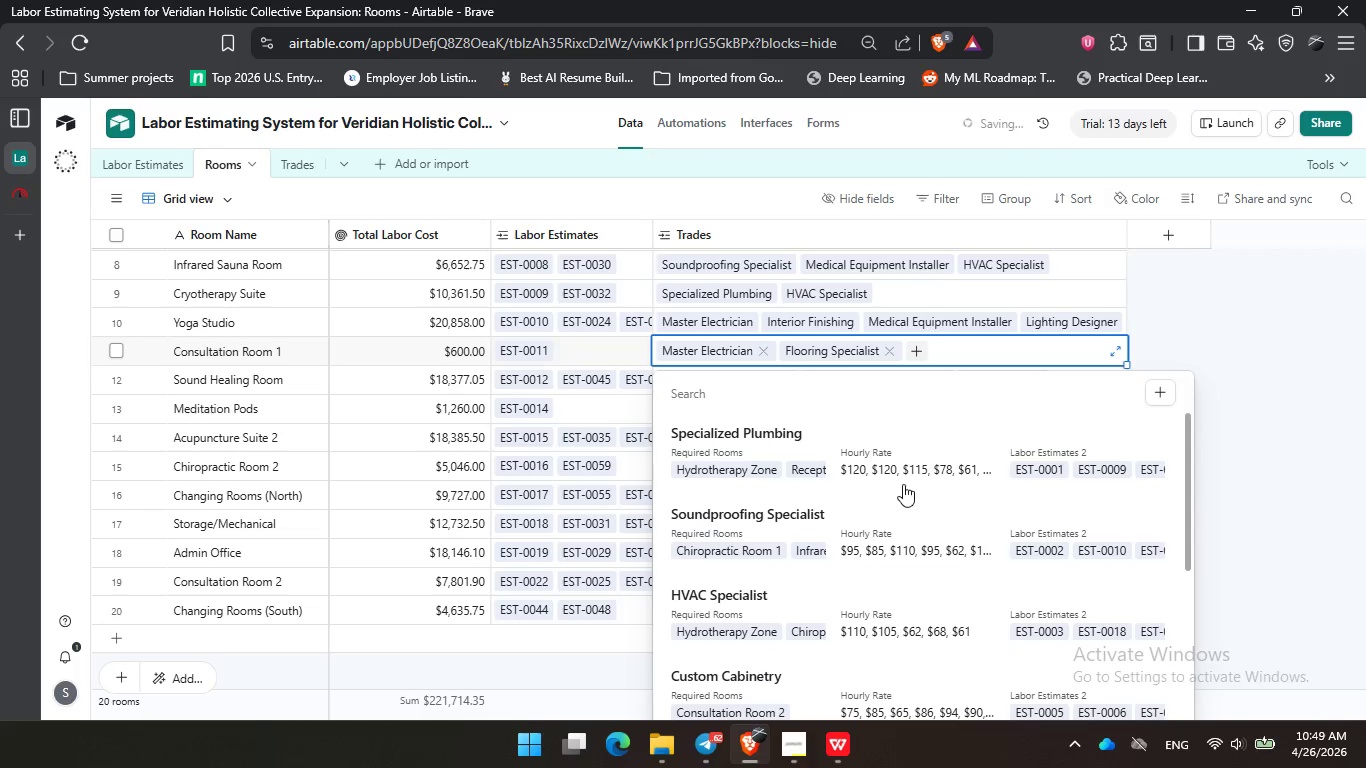 
scroll: coordinate [880, 492], scroll_direction: down, amount: 5.0
 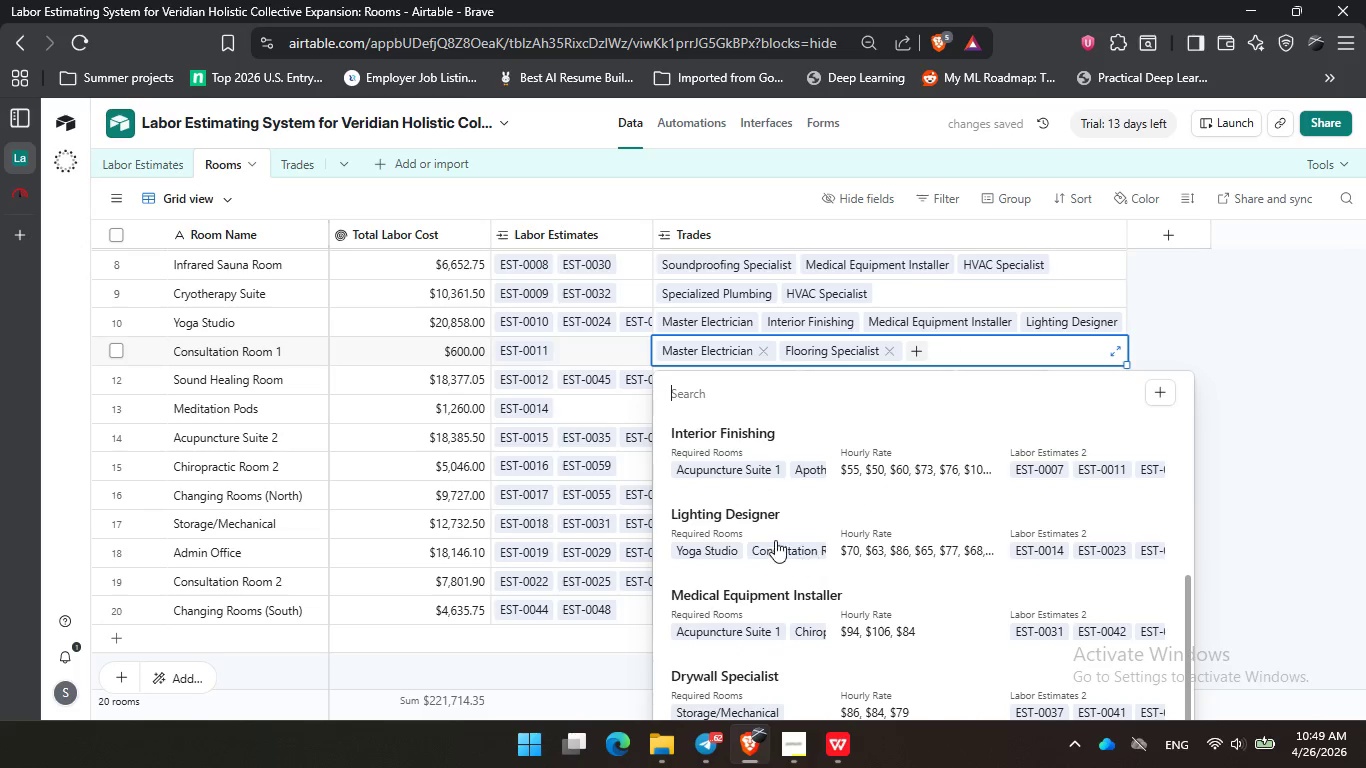 
left_click([769, 535])
 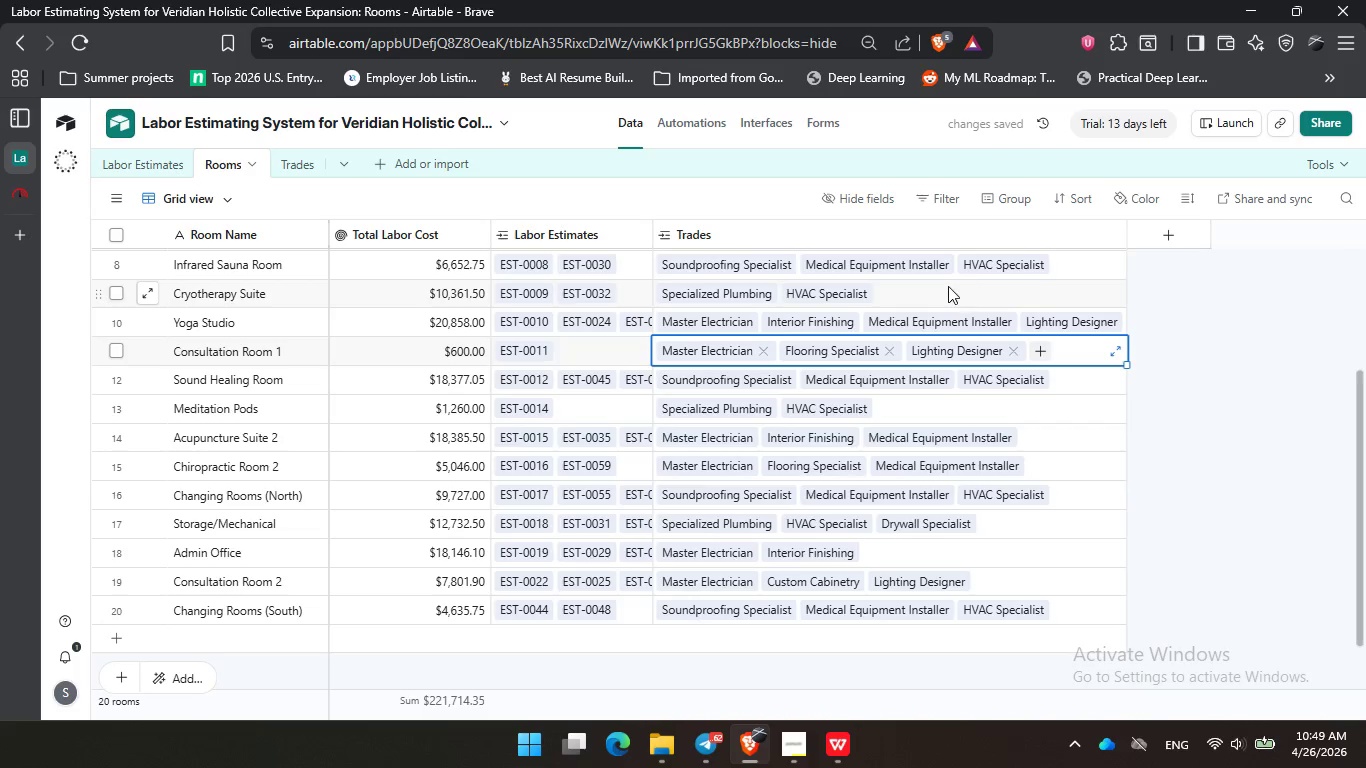 
double_click([925, 291])
 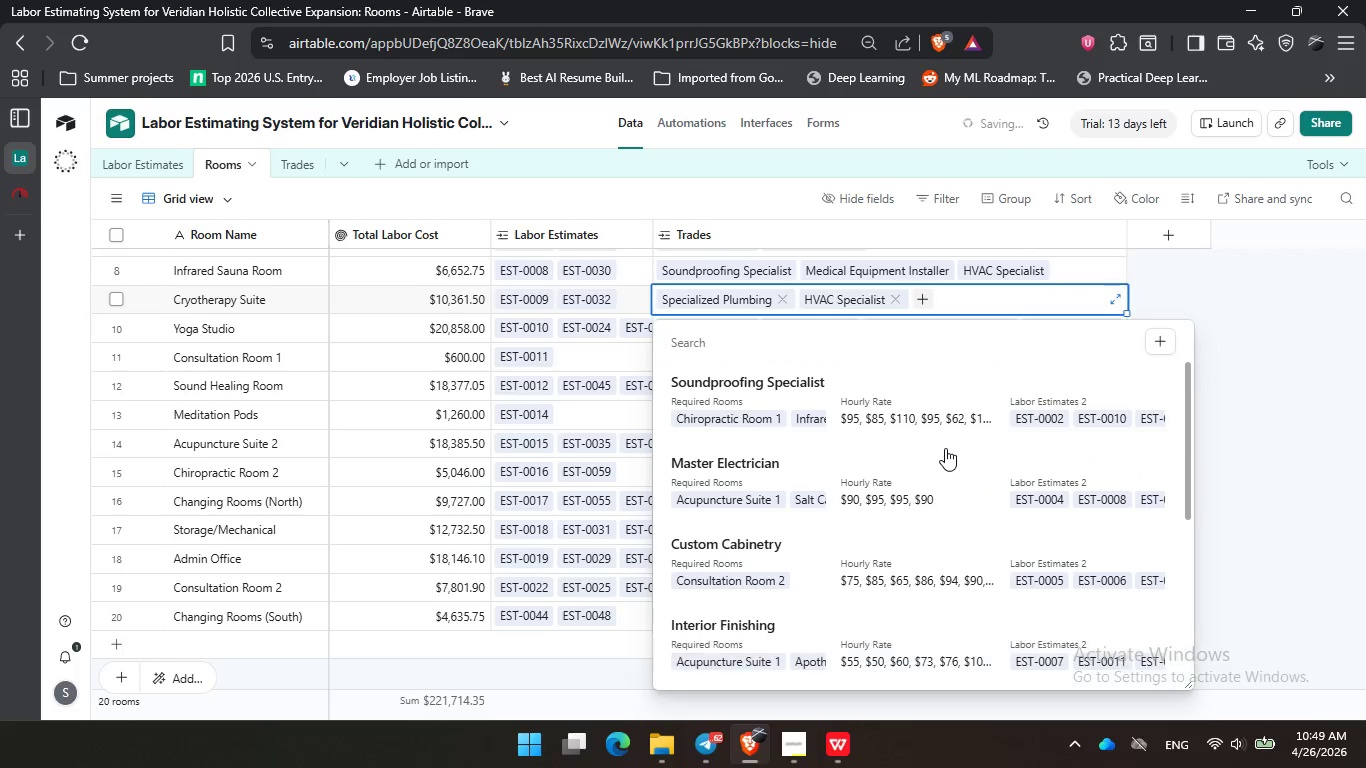 
scroll: coordinate [943, 448], scroll_direction: down, amount: 7.0
 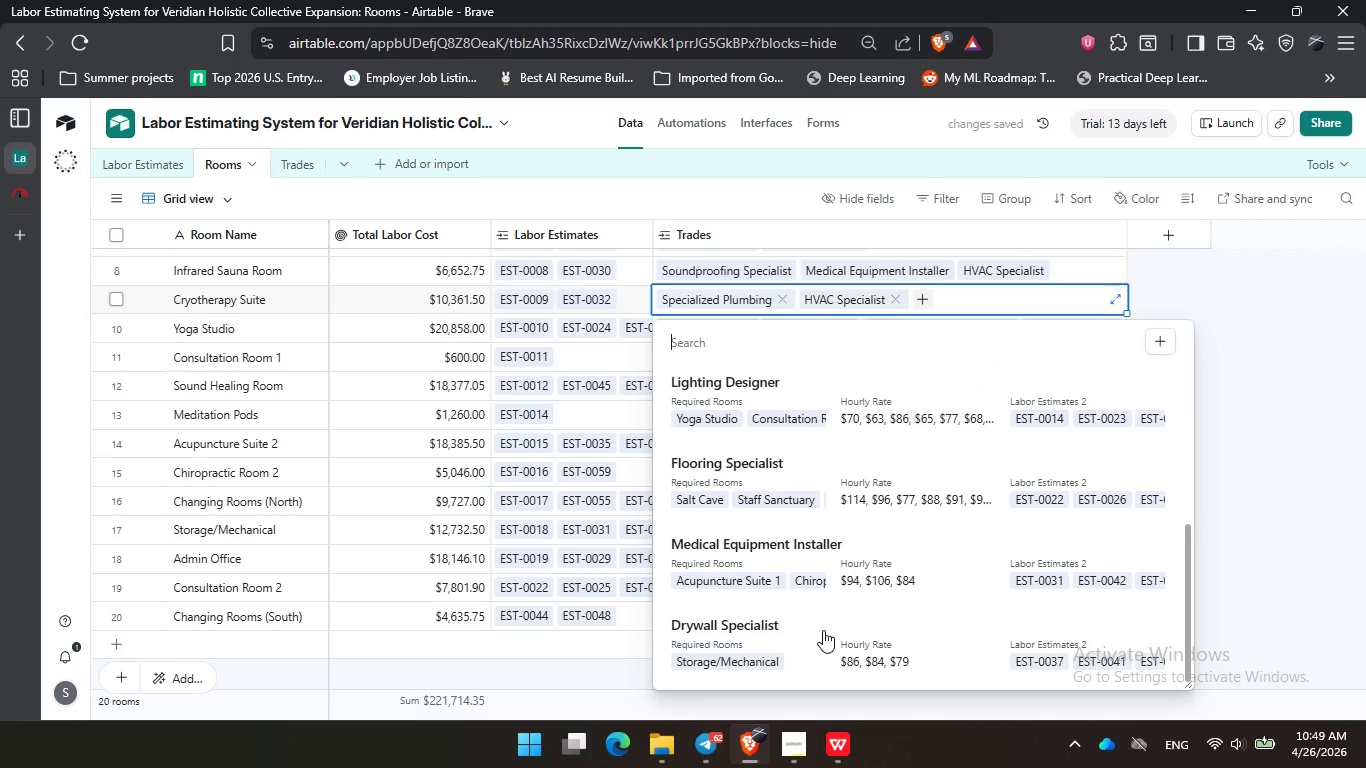 
left_click([823, 630])
 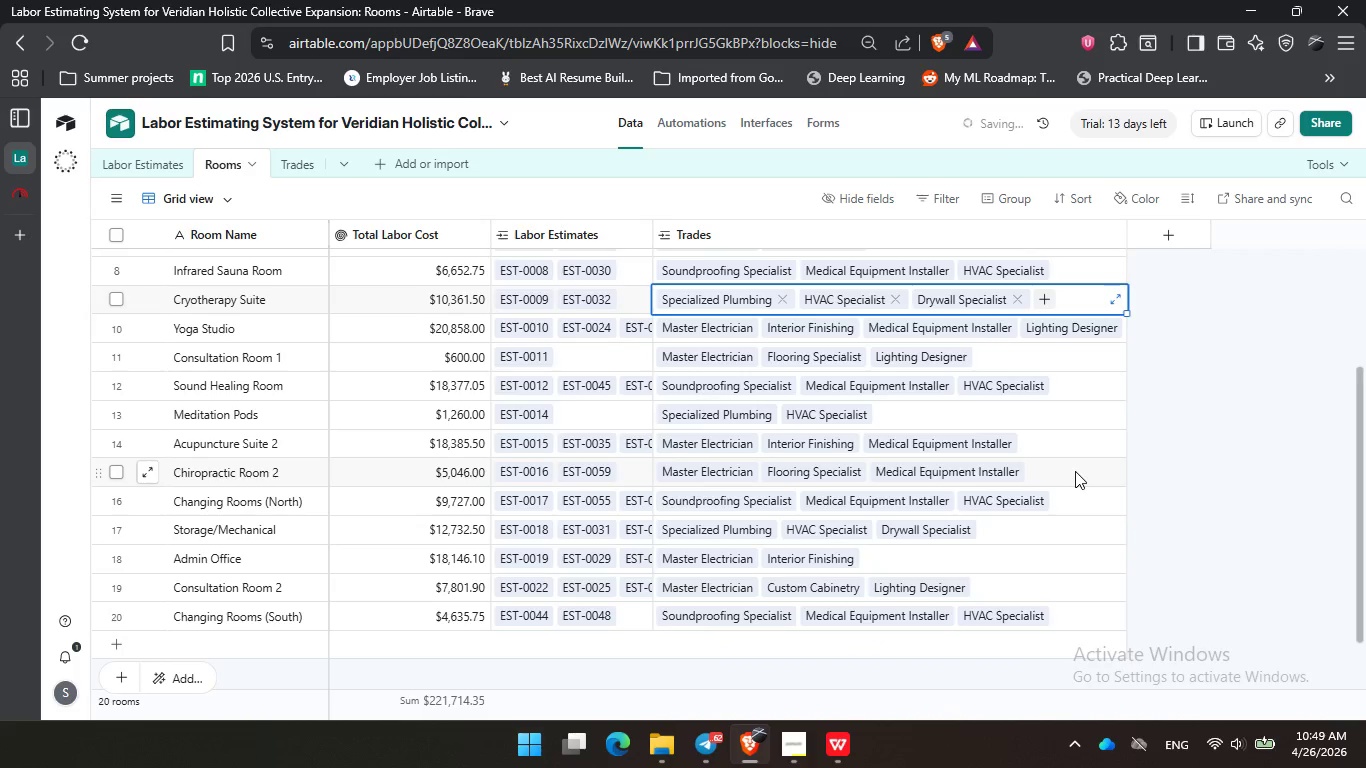 
scroll: coordinate [1075, 470], scroll_direction: up, amount: 2.0
 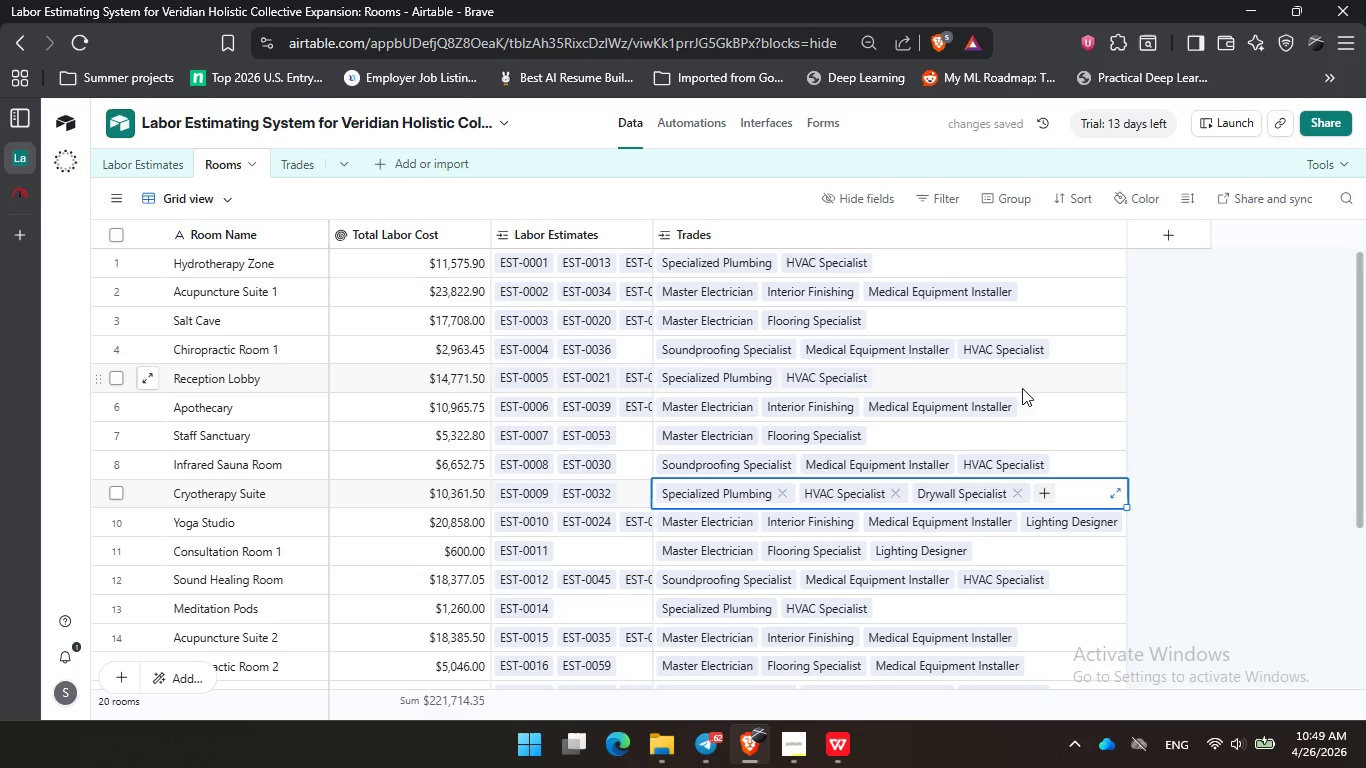 
left_click([1008, 379])
 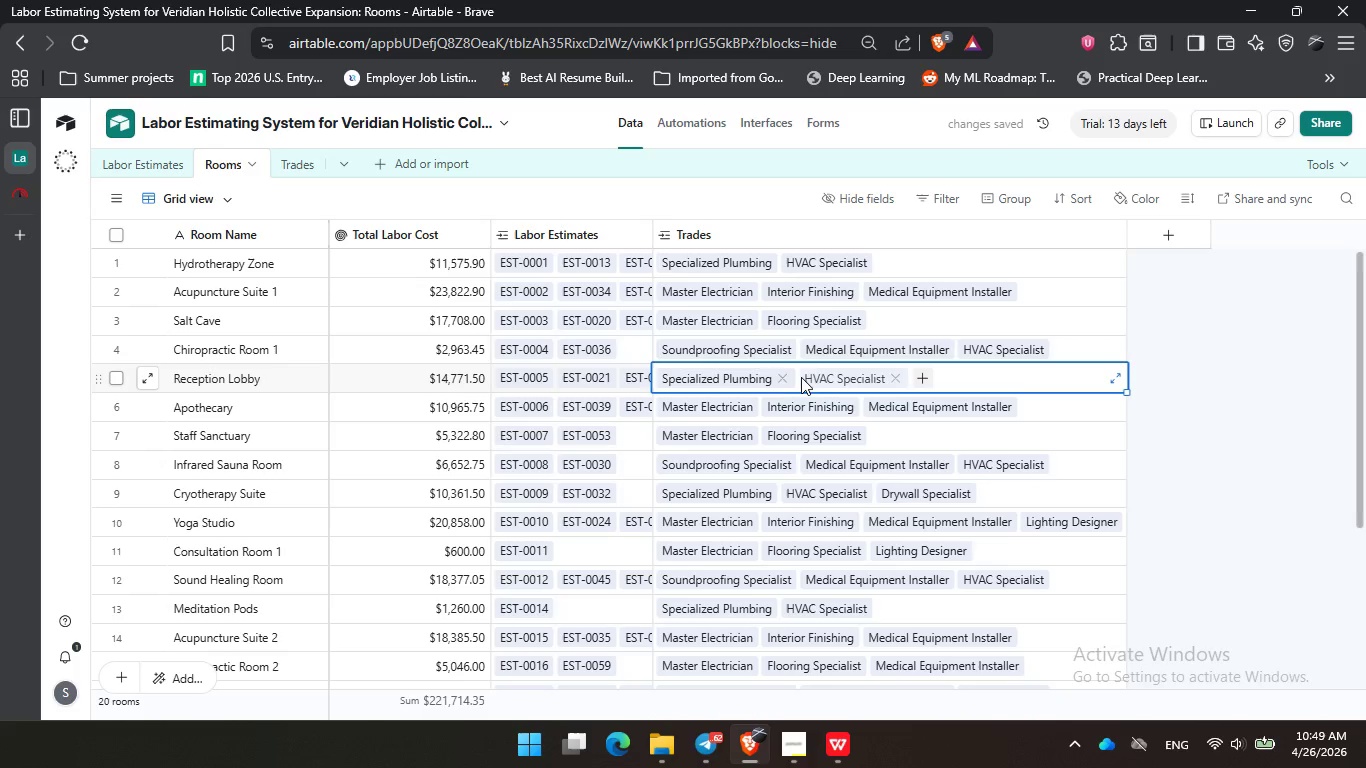 
left_click([785, 377])
 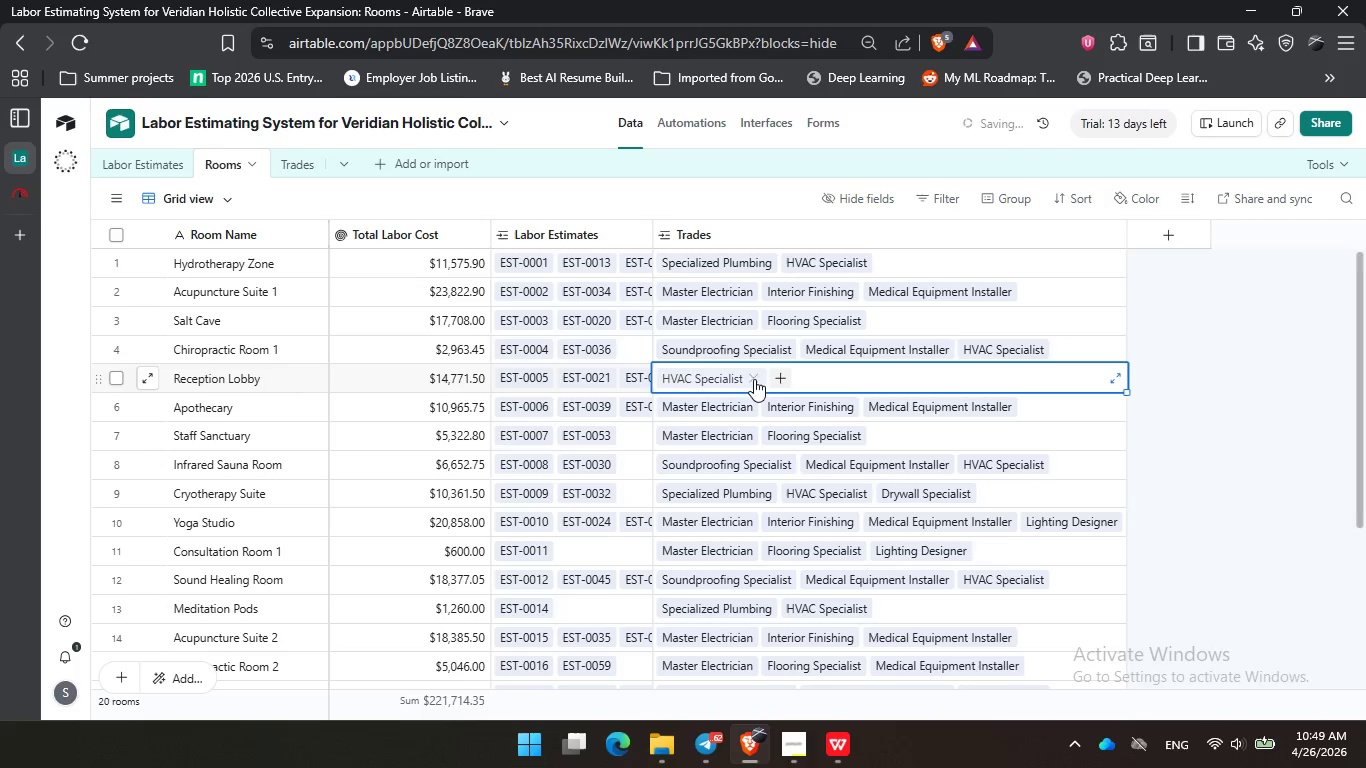 
left_click([753, 379])
 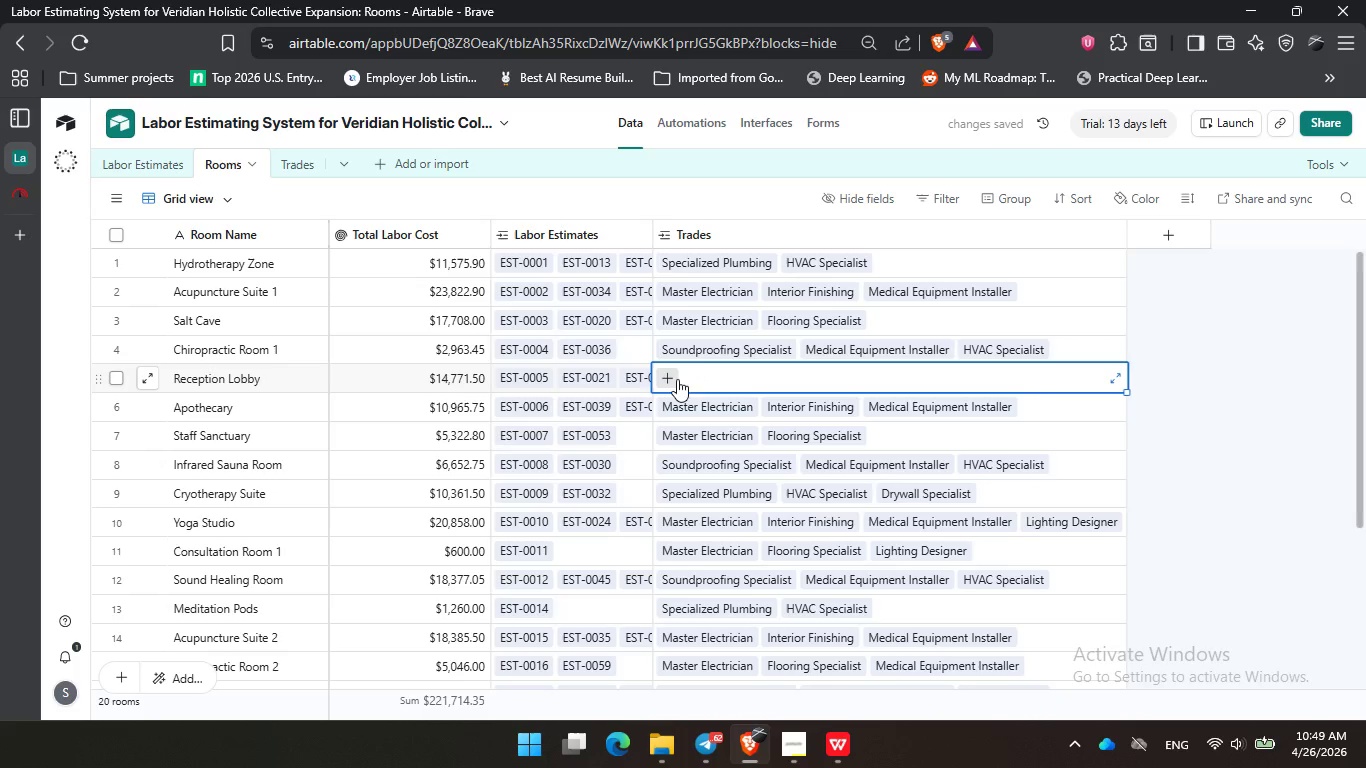 
double_click([666, 379])
 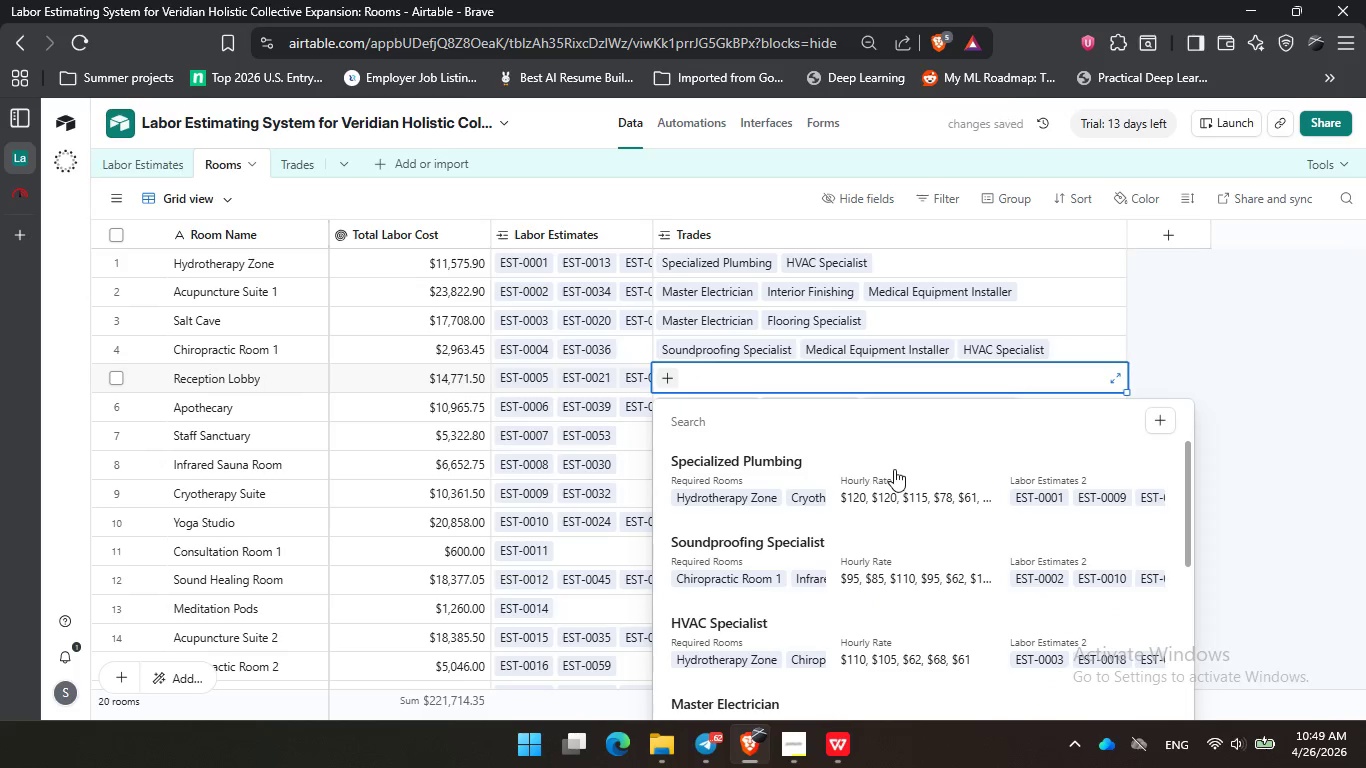 
scroll: coordinate [898, 470], scroll_direction: down, amount: 2.0
 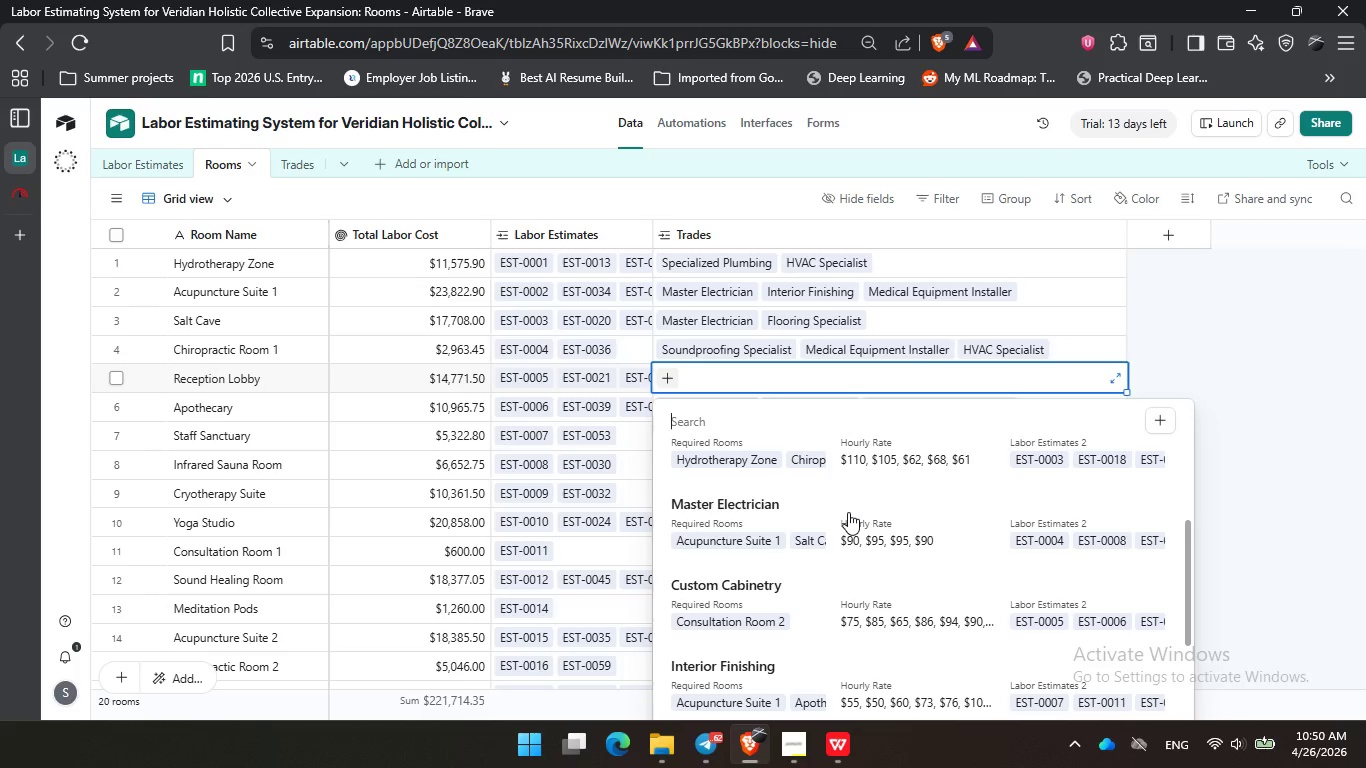 
wait(9.2)
 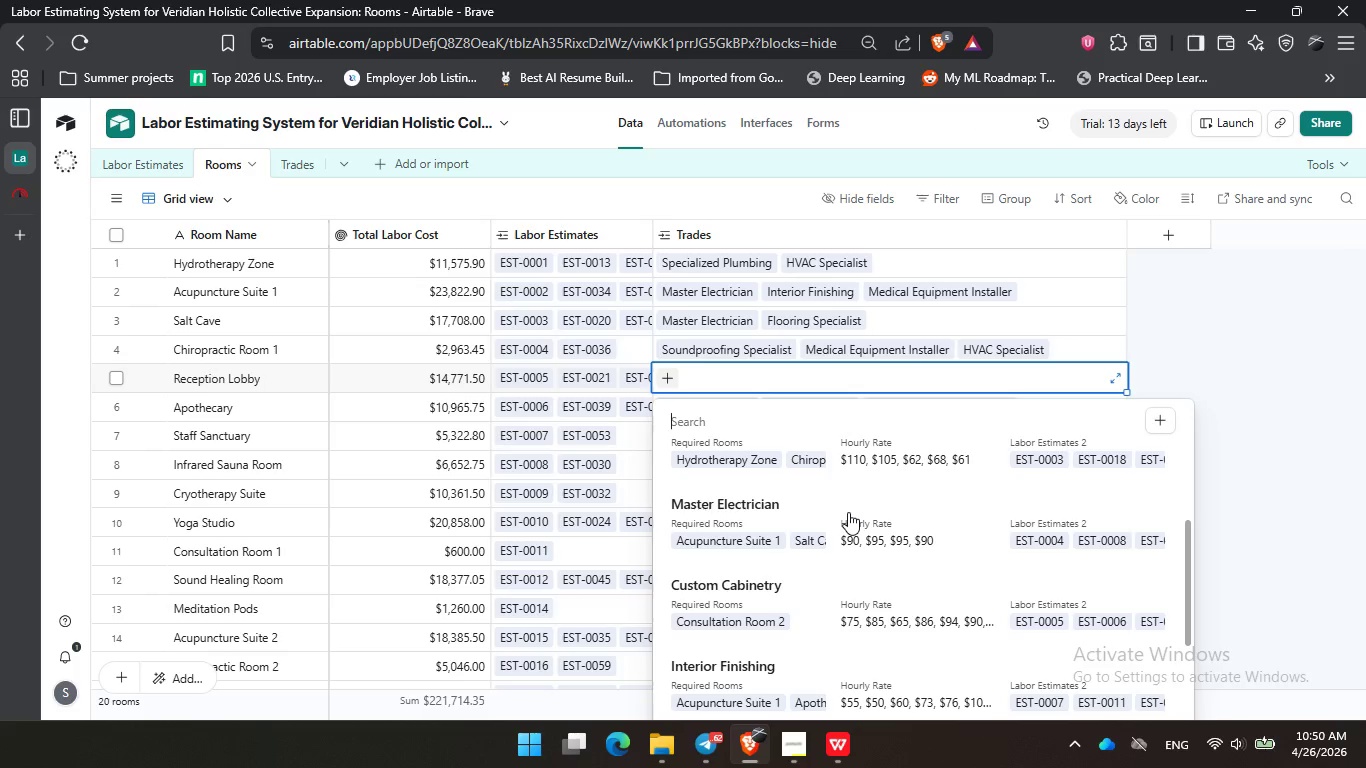 
left_click([802, 517])
 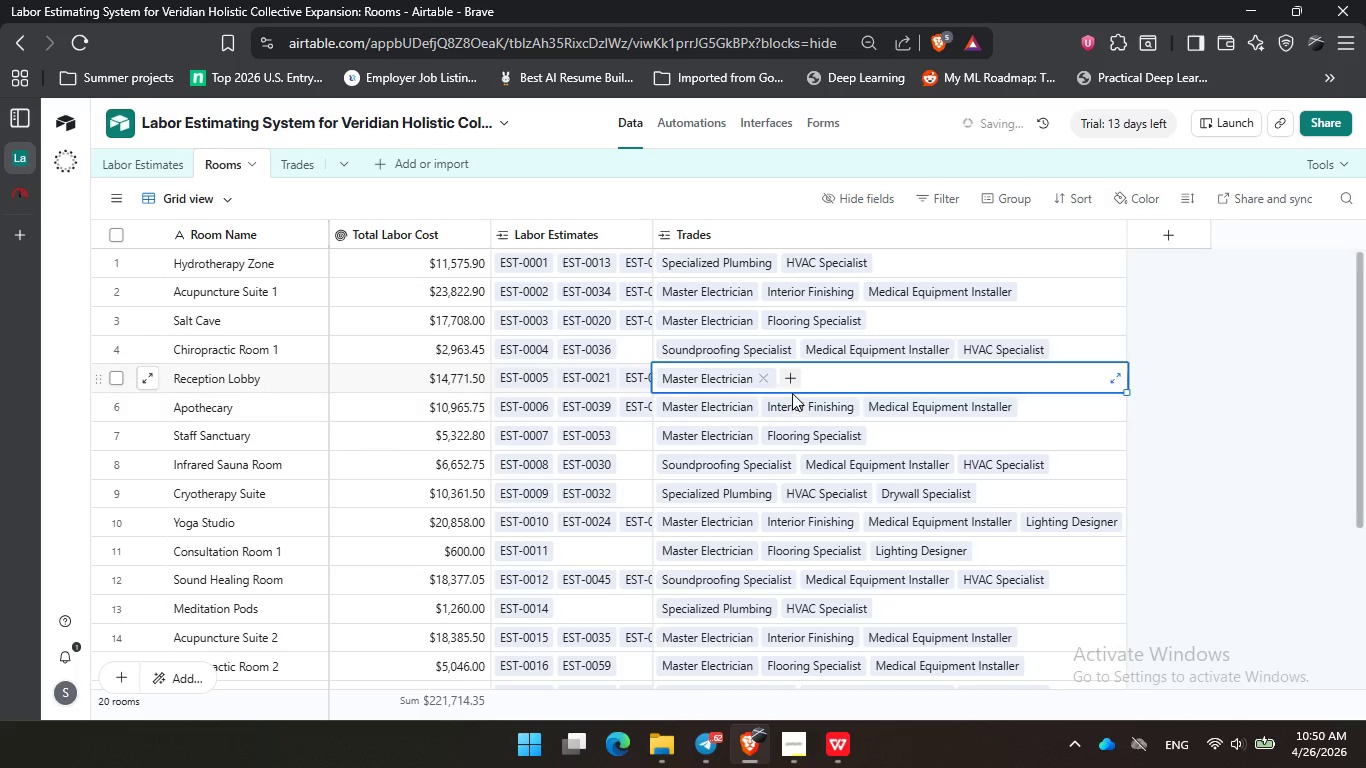 
left_click([792, 383])
 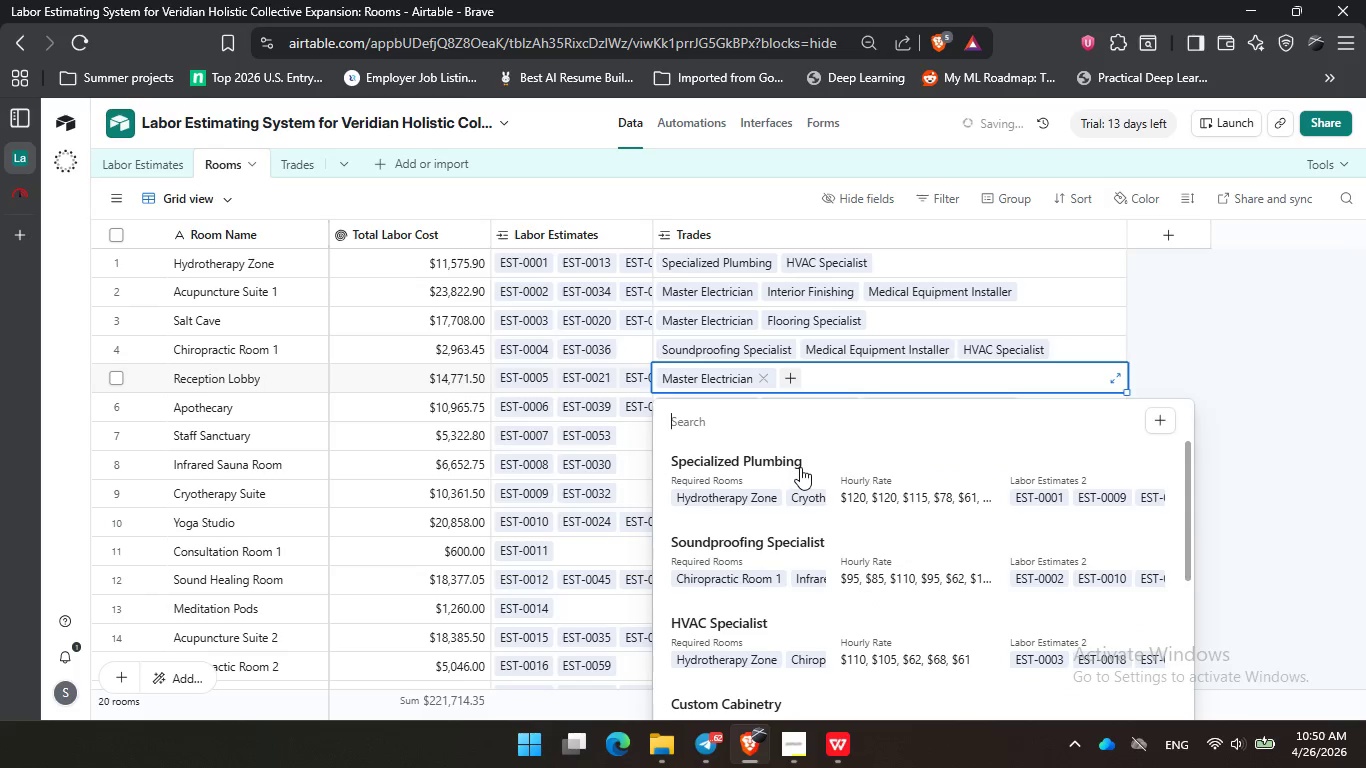 
scroll: coordinate [790, 509], scroll_direction: down, amount: 5.0
 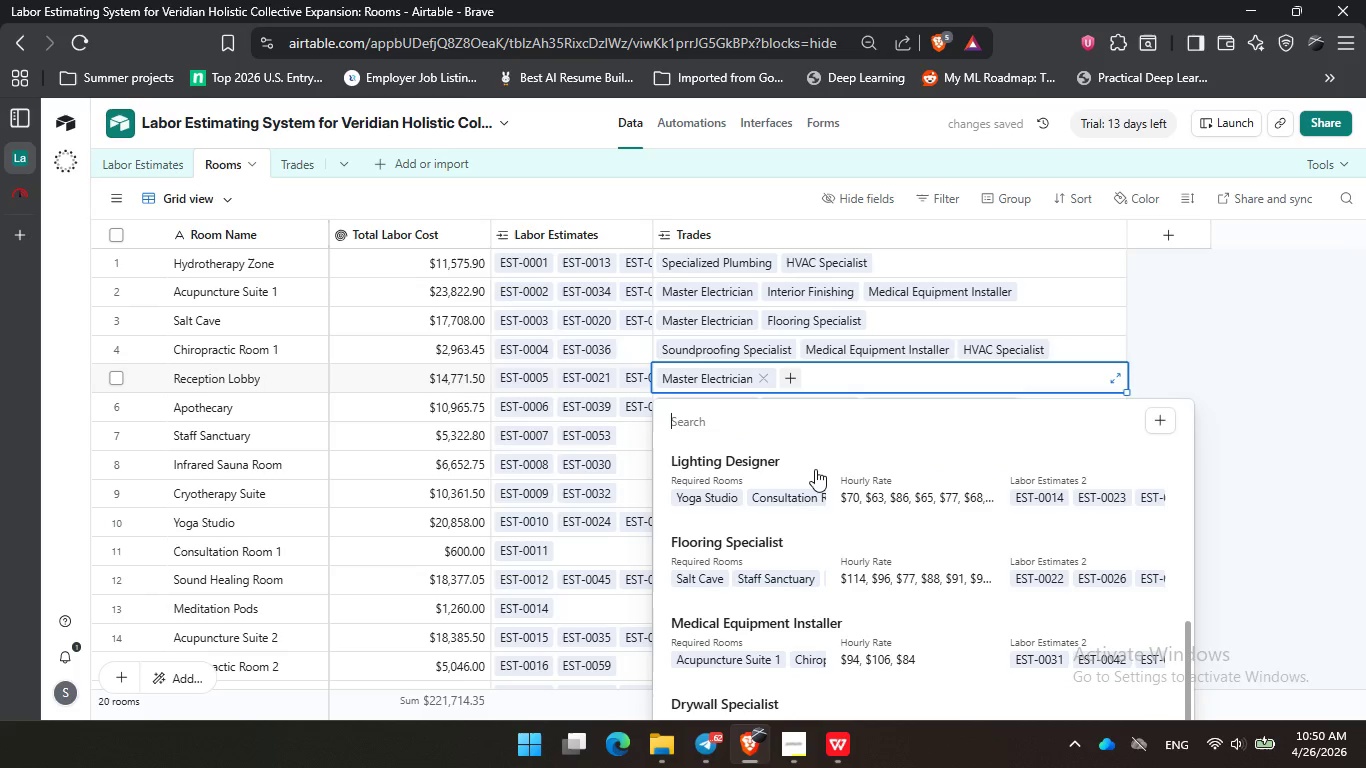 
left_click([816, 469])
 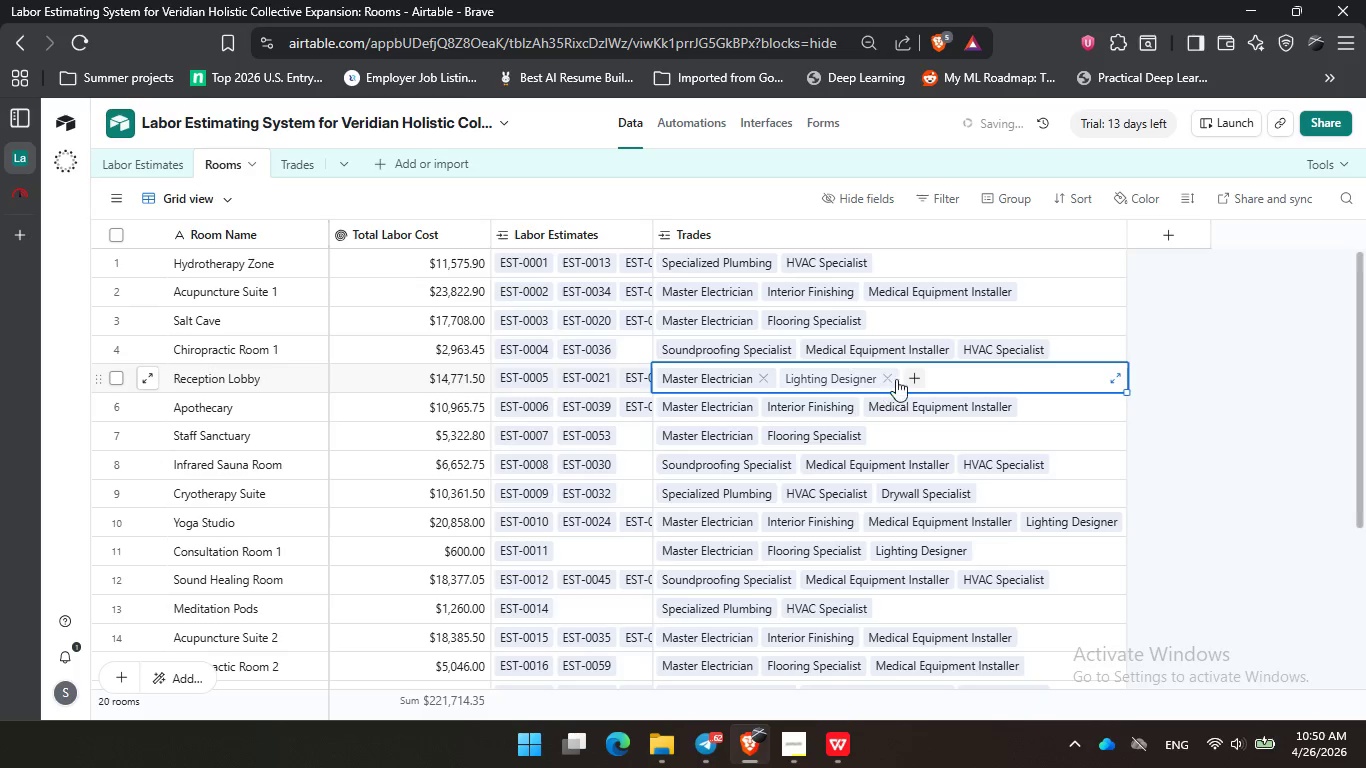 
left_click([910, 371])
 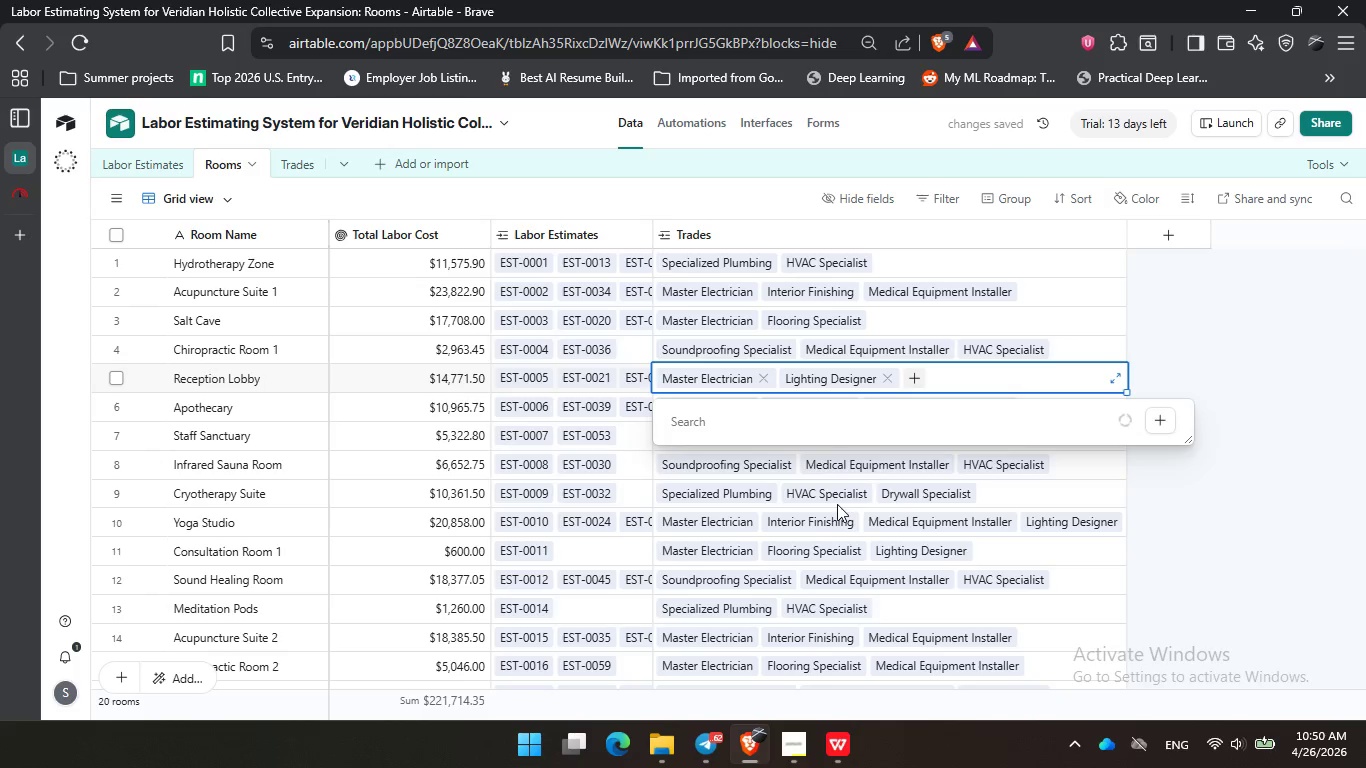 
scroll: coordinate [836, 507], scroll_direction: down, amount: 5.0
 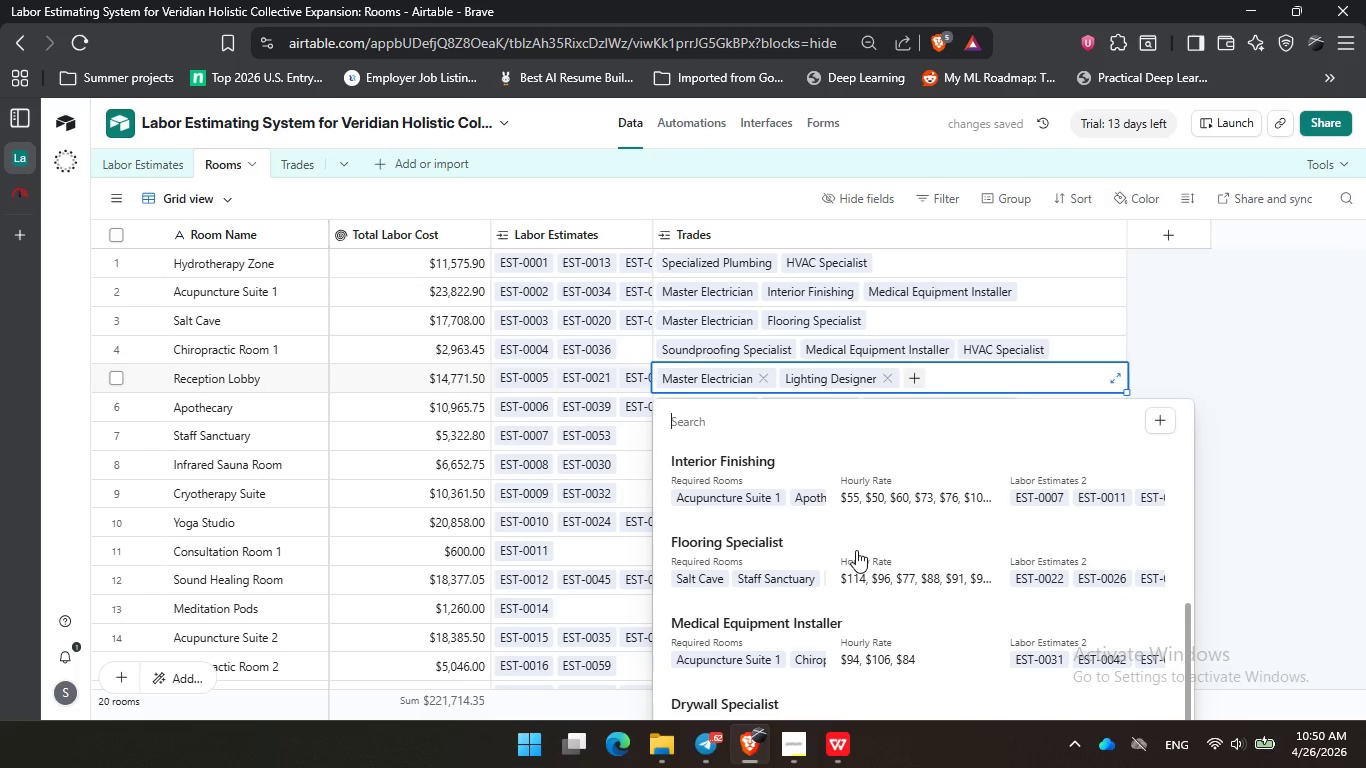 
left_click([857, 549])
 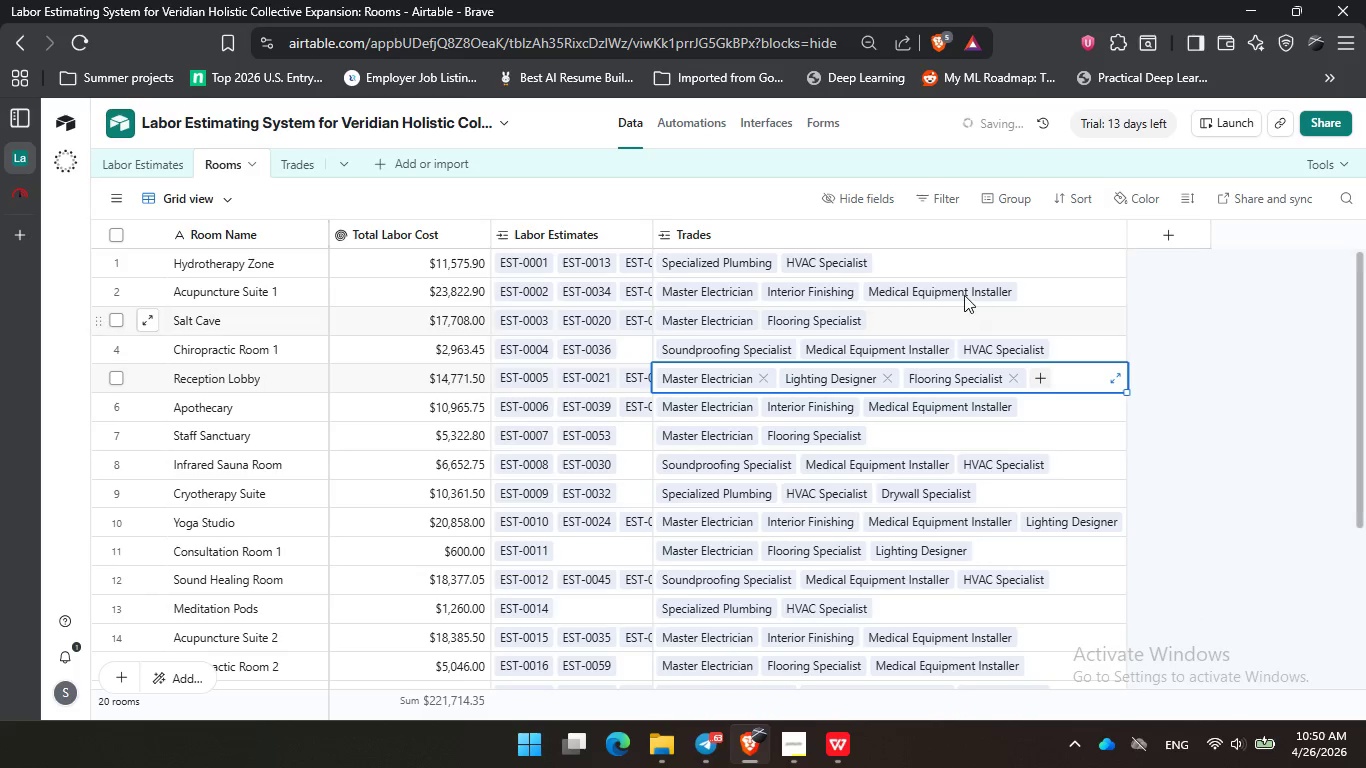 
scroll: coordinate [977, 338], scroll_direction: up, amount: 3.0
 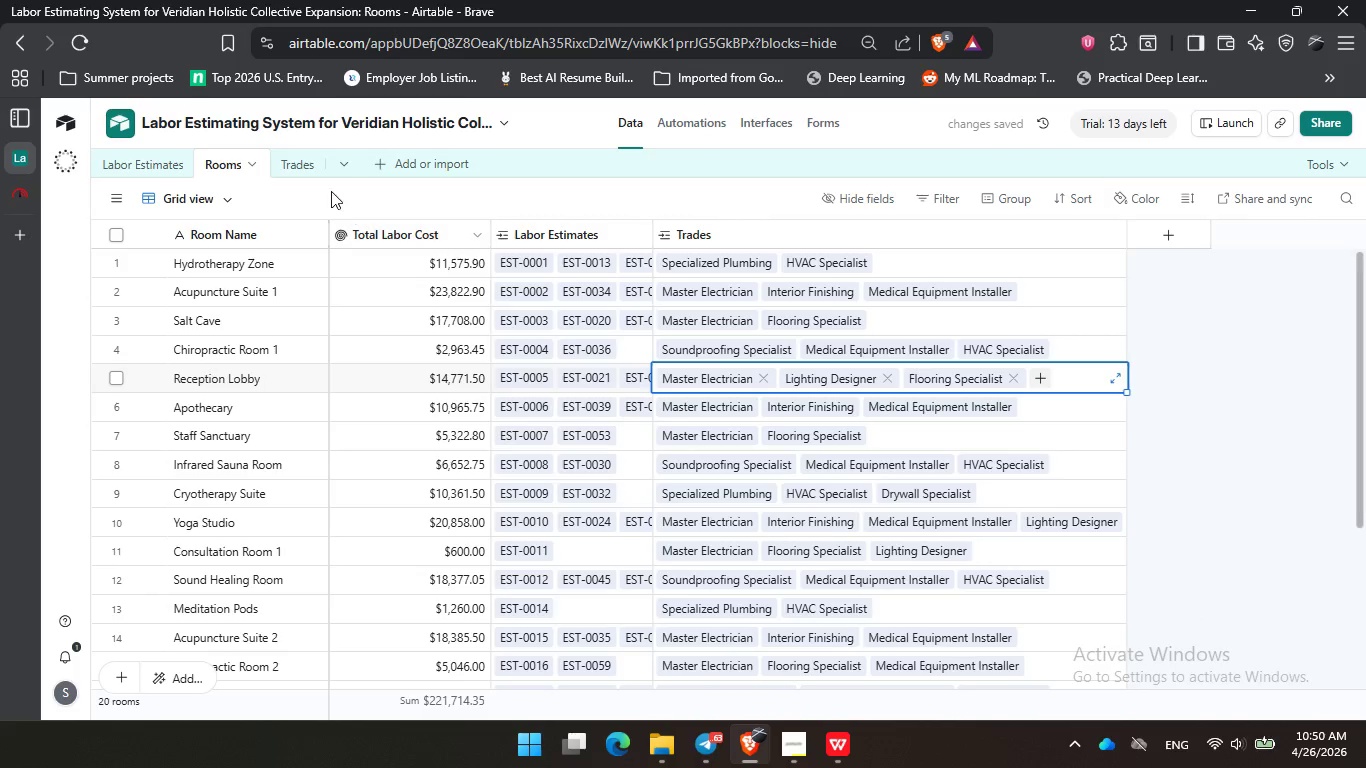 
left_click([295, 153])
 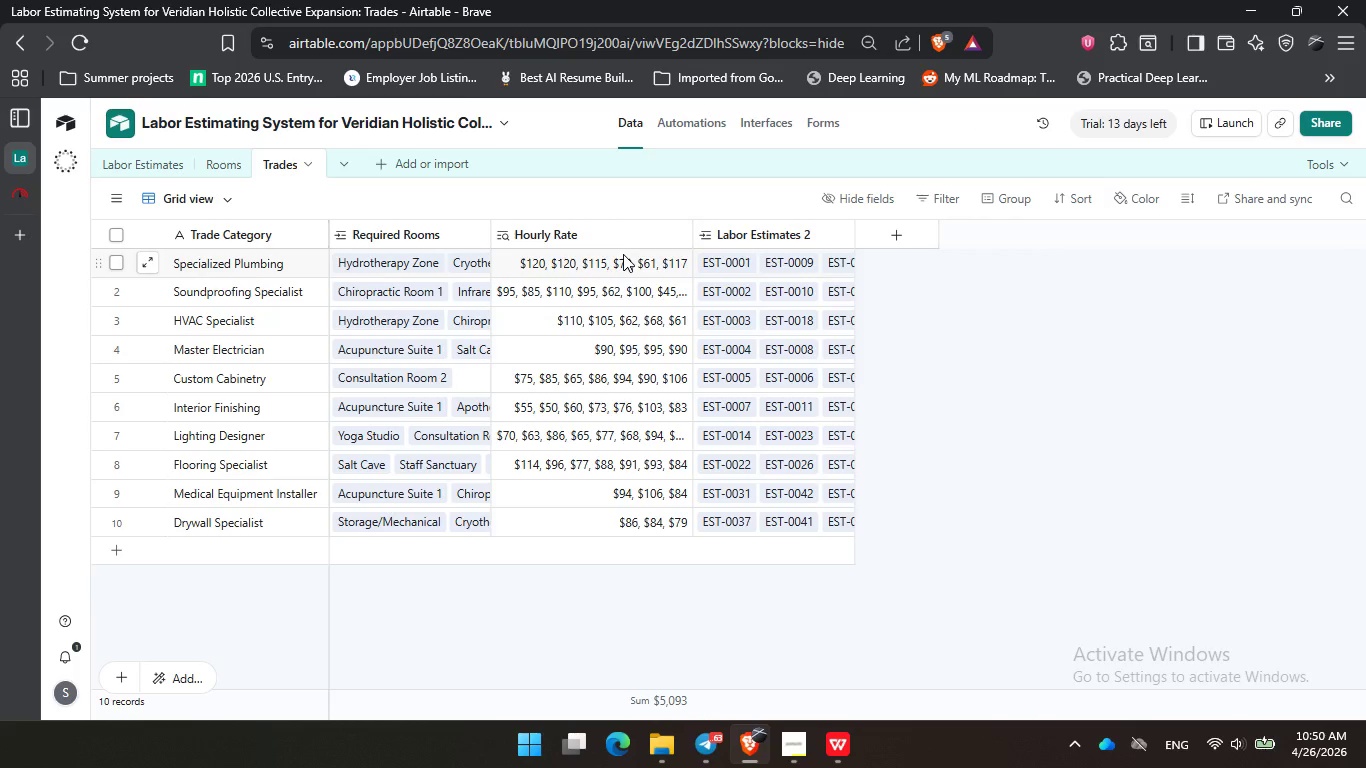 
wait(8.81)
 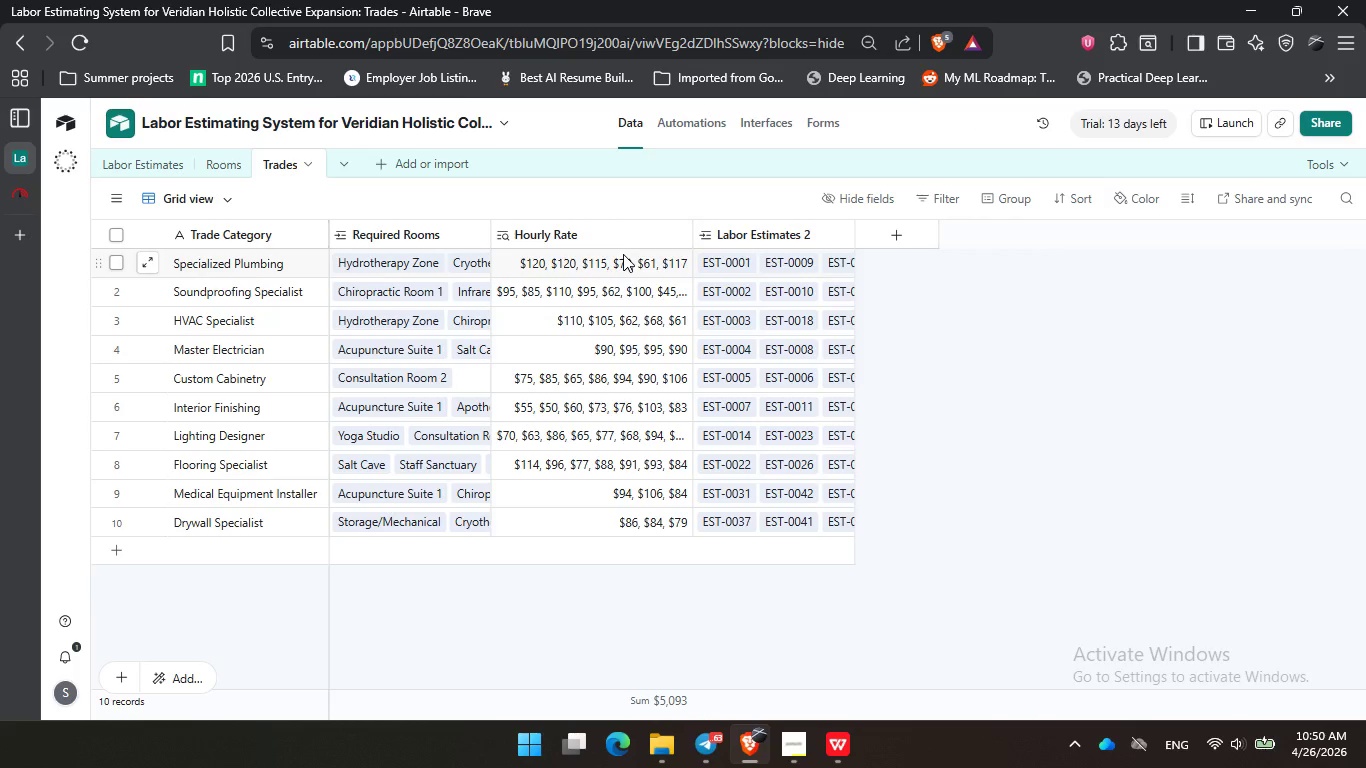 
left_click([136, 161])
 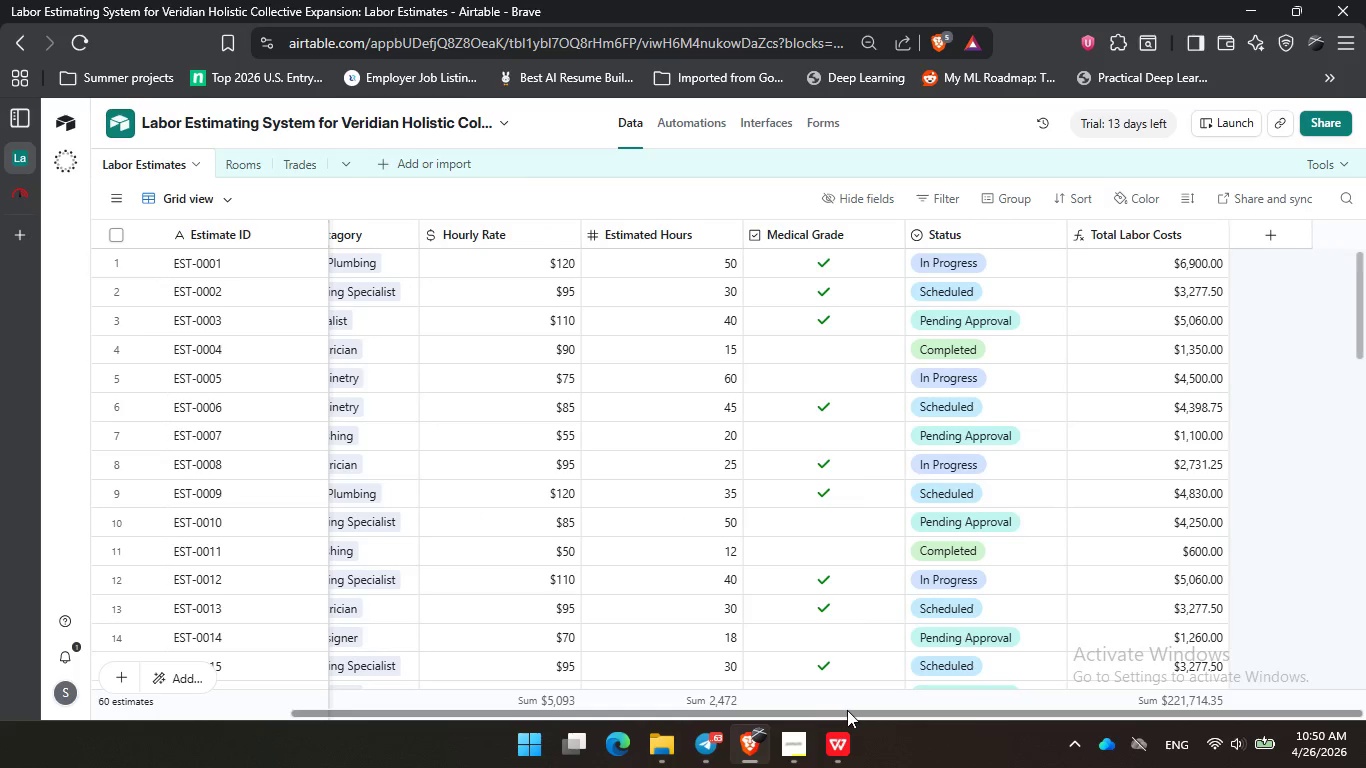 
left_click_drag(start_coordinate=[868, 714], to_coordinate=[439, 703])
 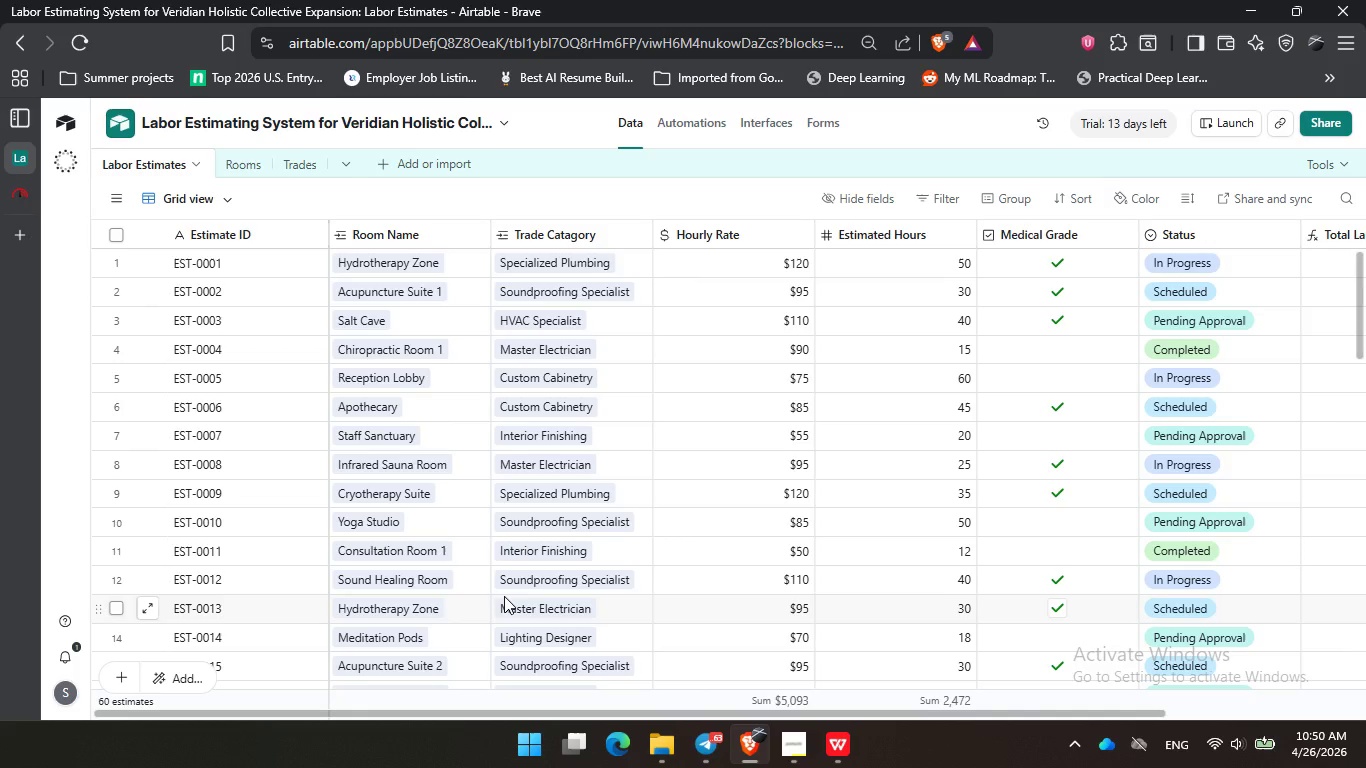 
wait(12.02)
 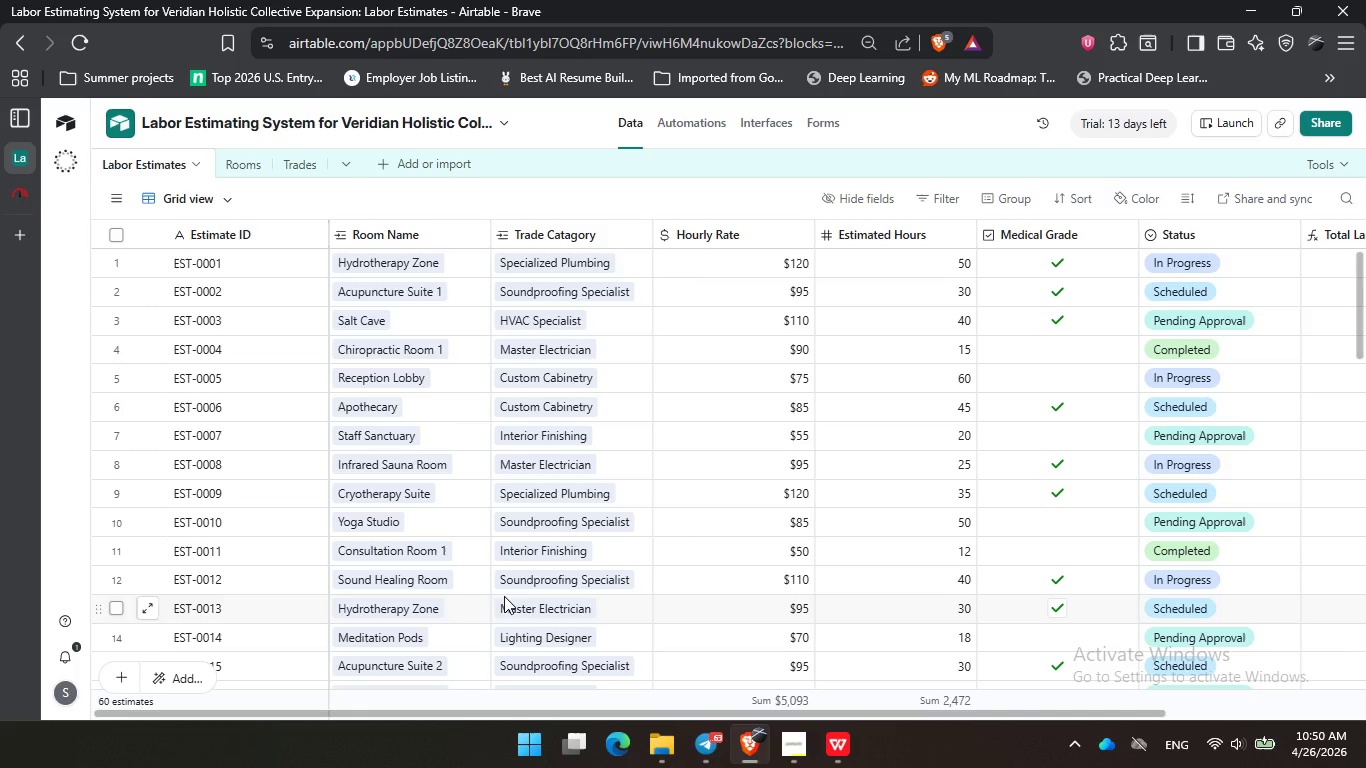 
left_click([251, 159])
 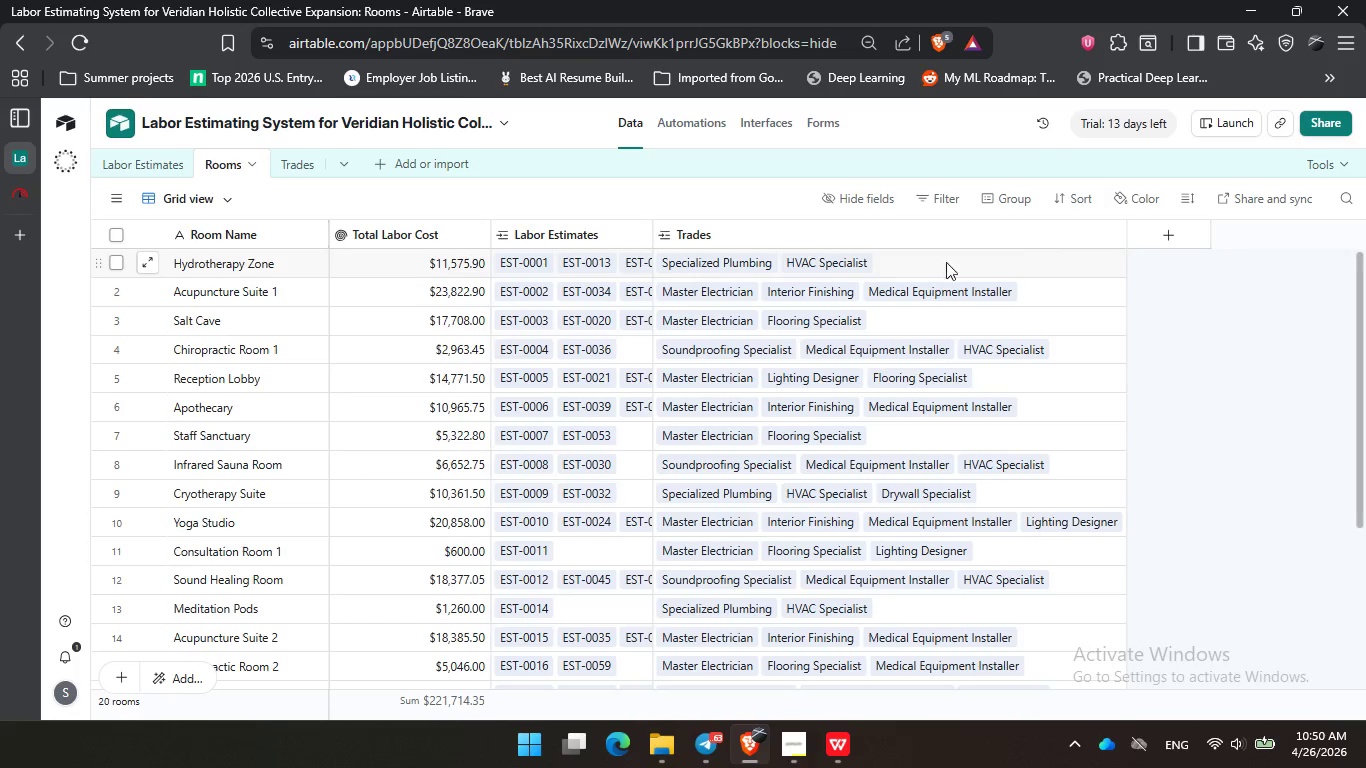 
left_click([1189, 238])
 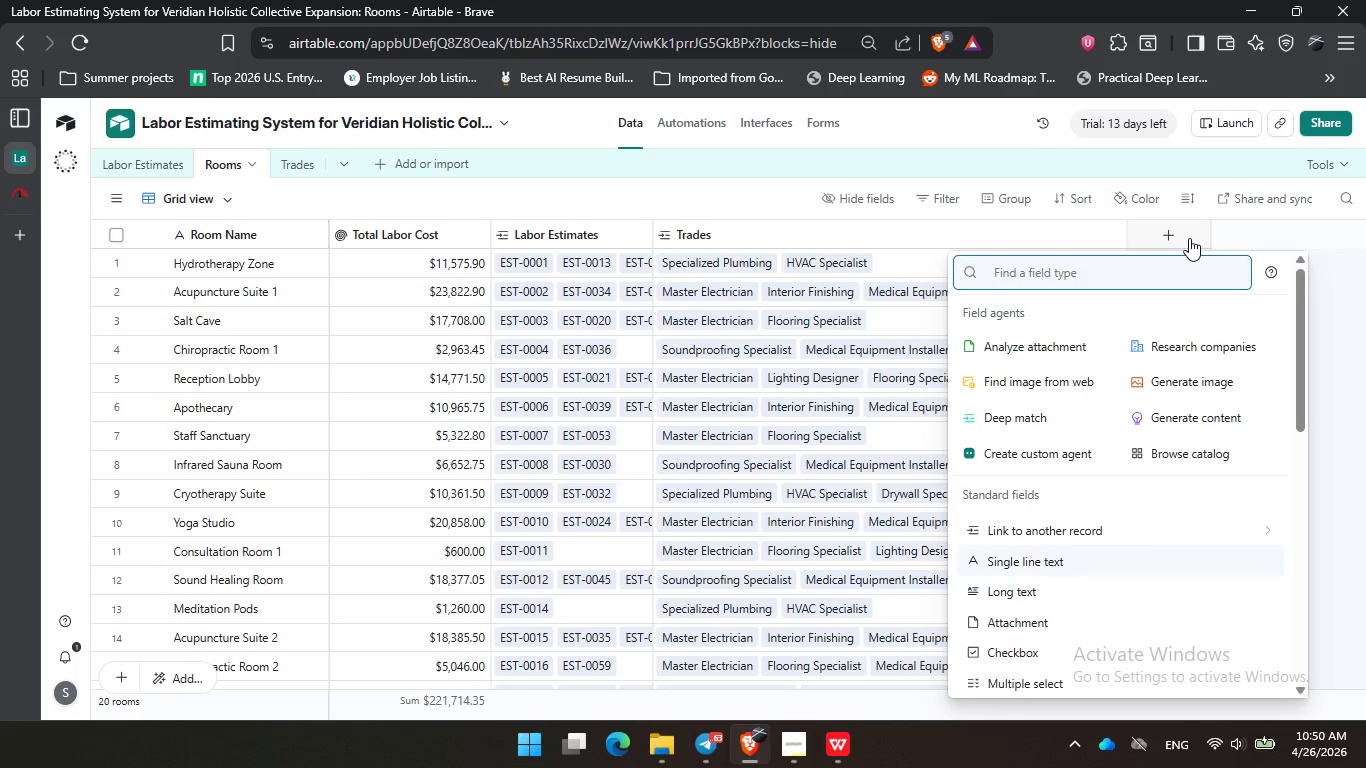 
type(for)
 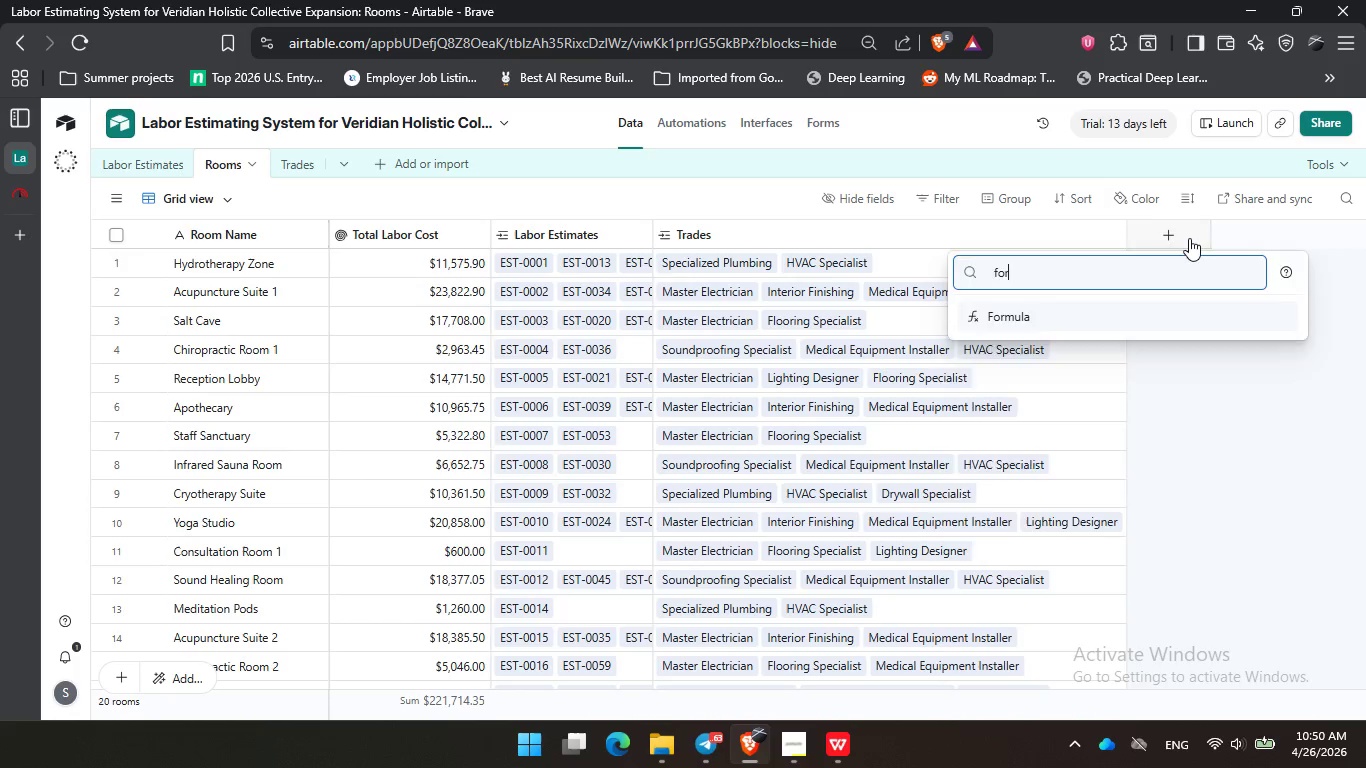 
key(Enter)
 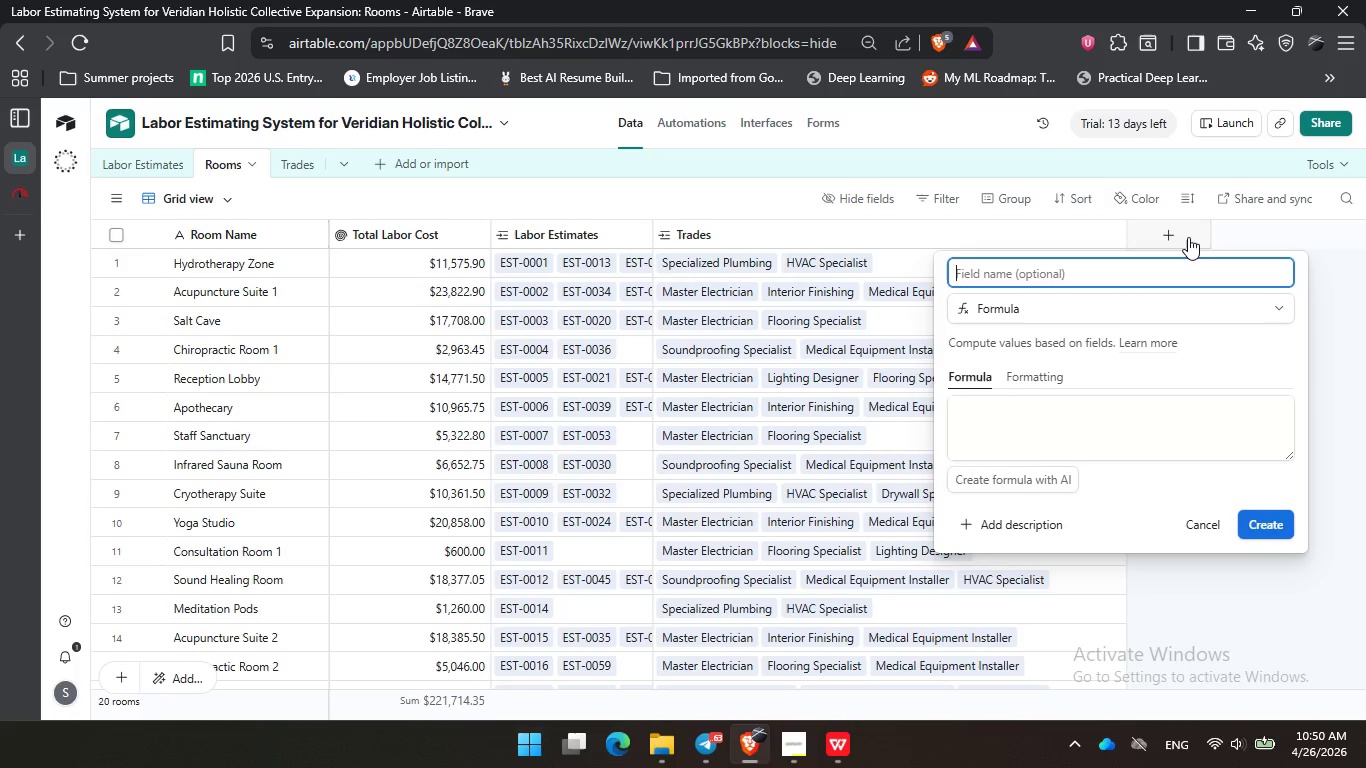 
type(Budget Flag)
 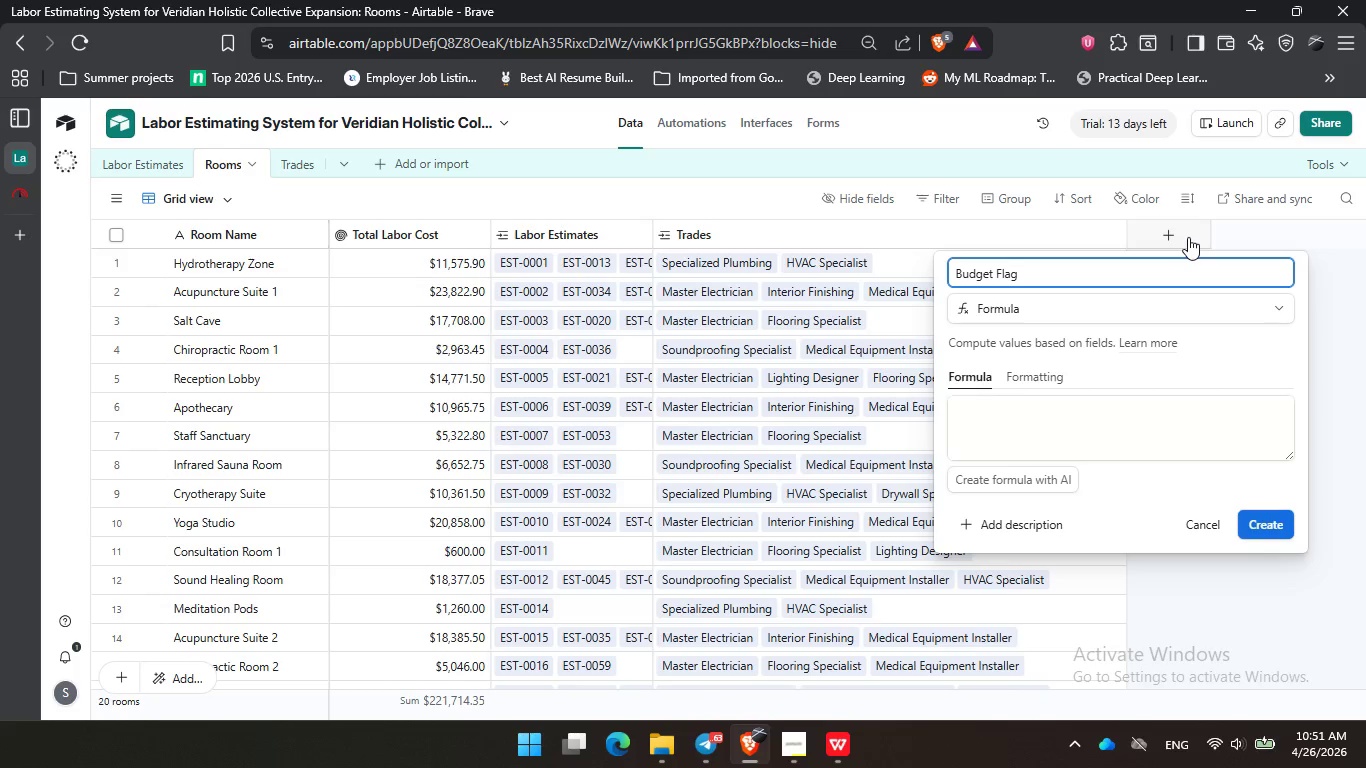 
left_click([1072, 417])
 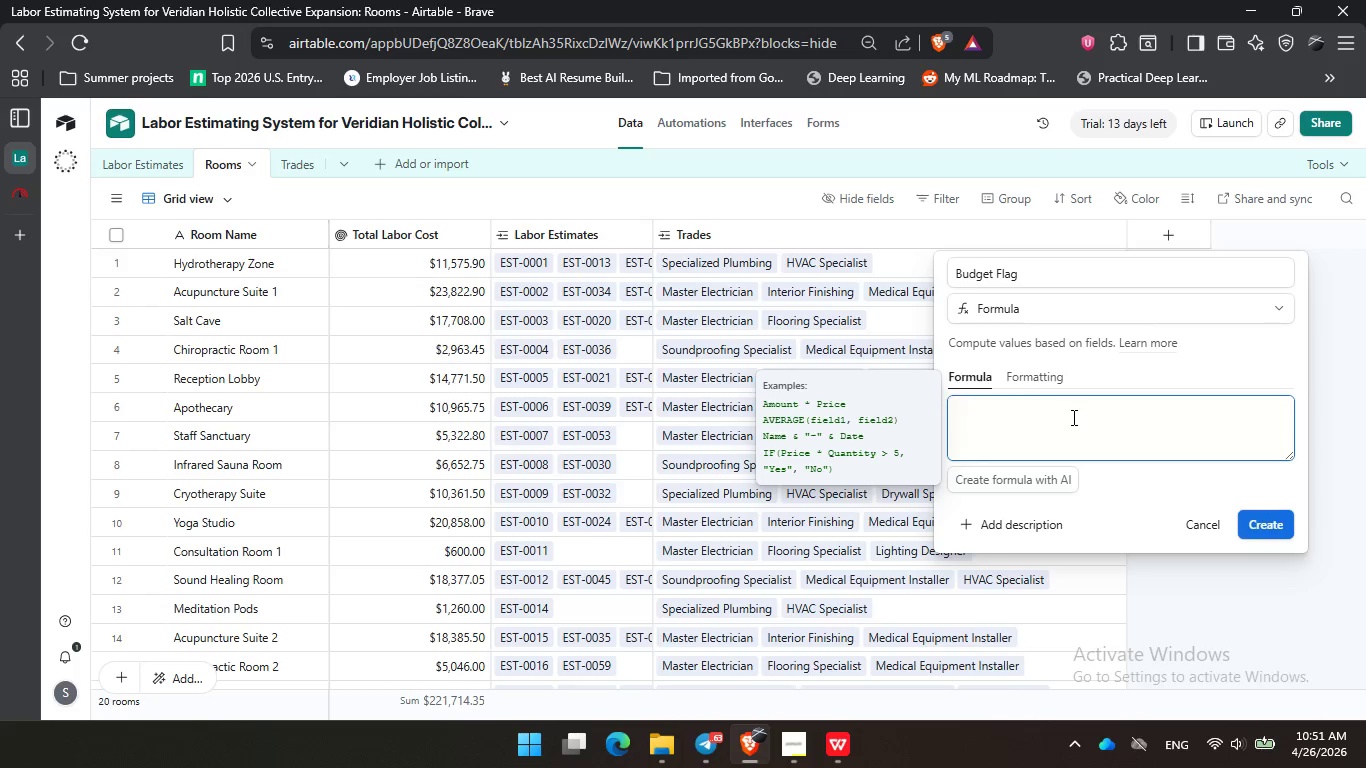 
type(if)
 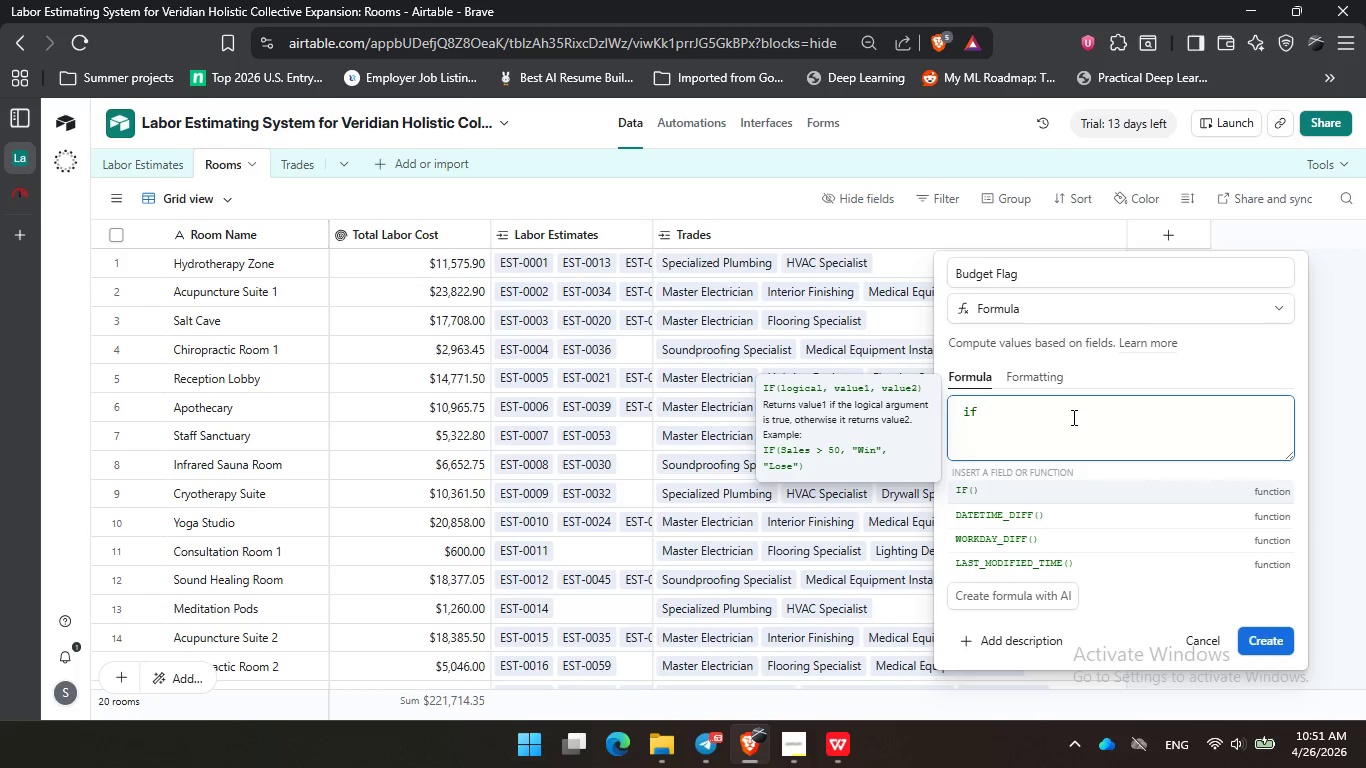 
key(Enter)
 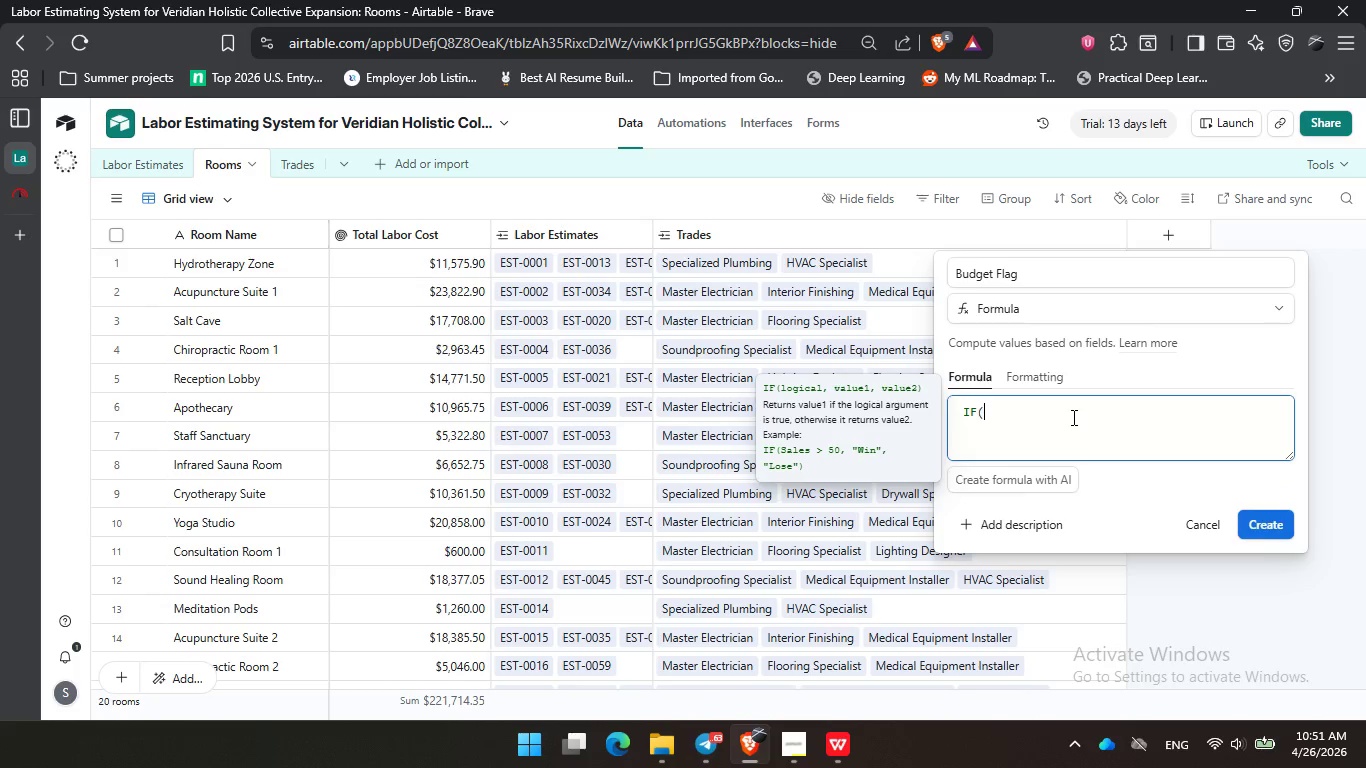 
key(Enter)
 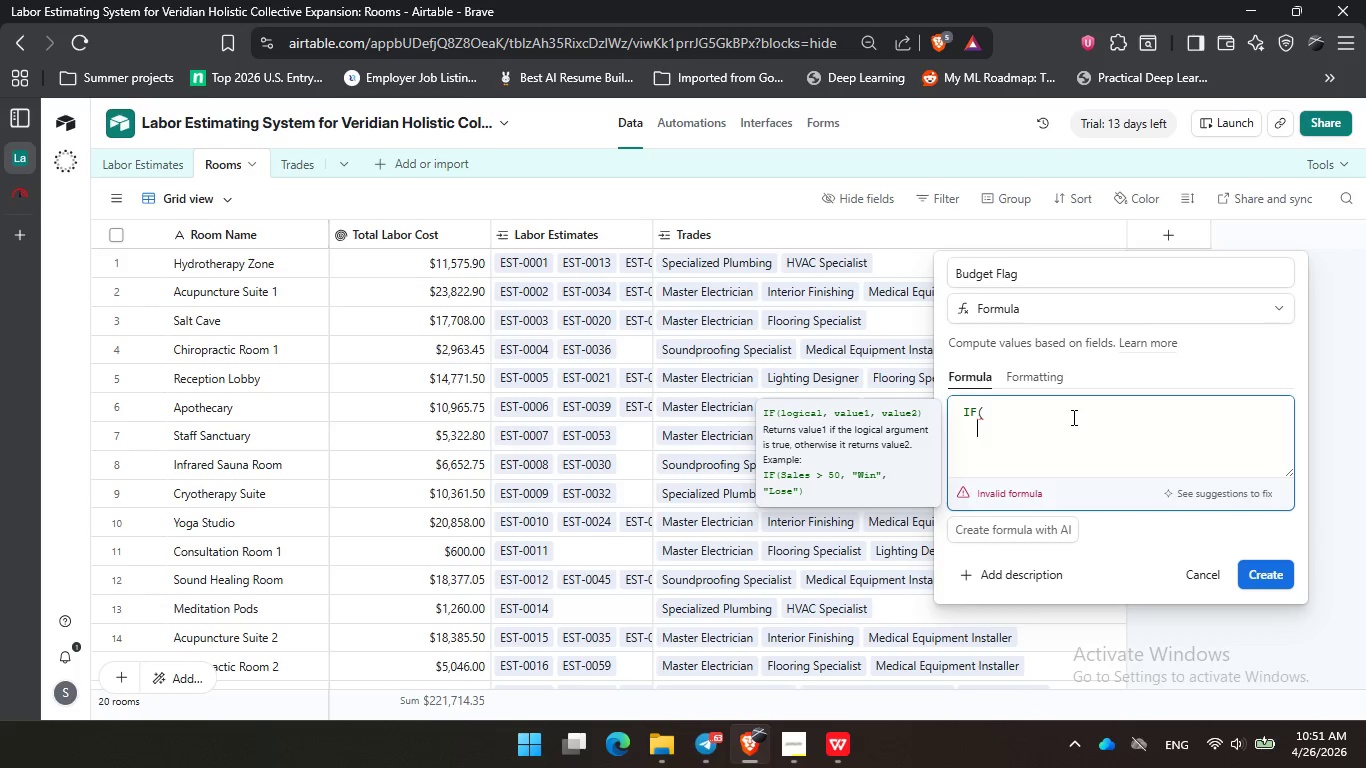 
type(tot)
 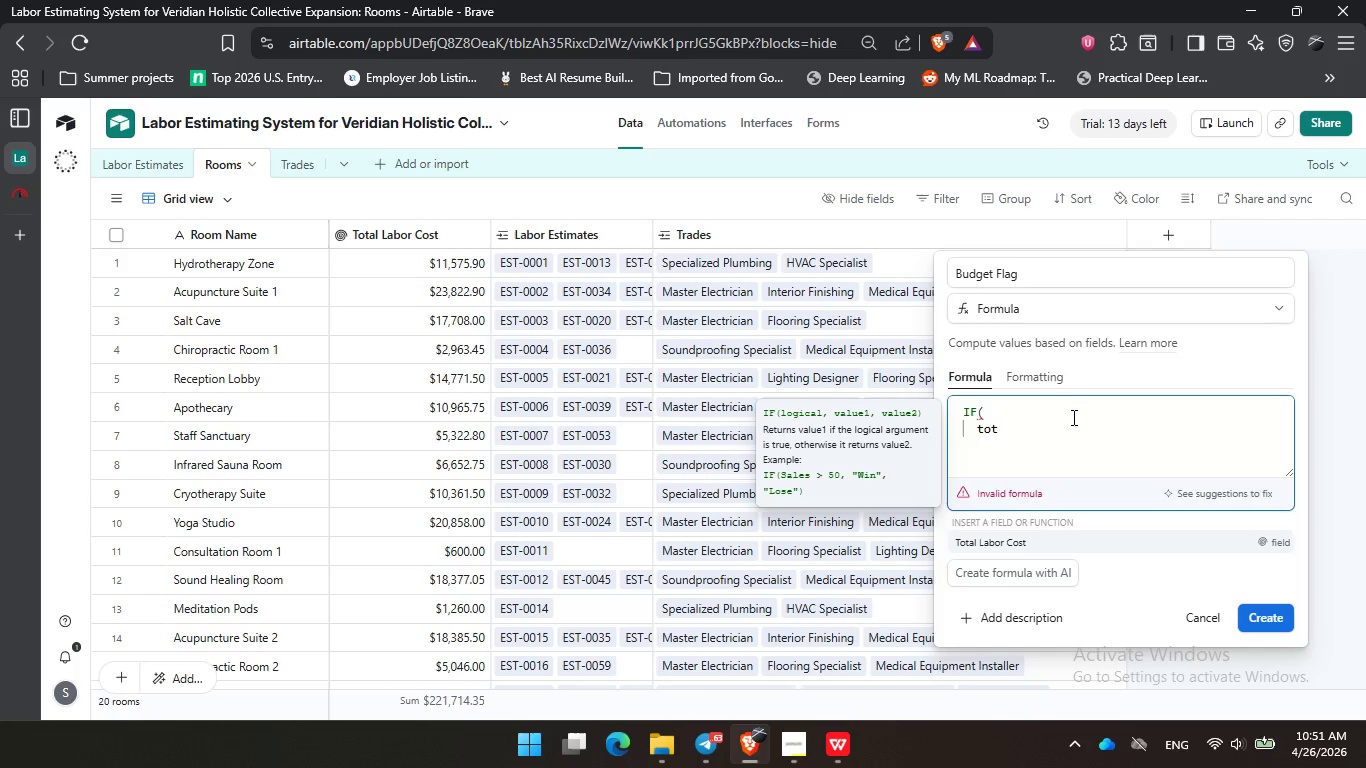 
key(Enter)
 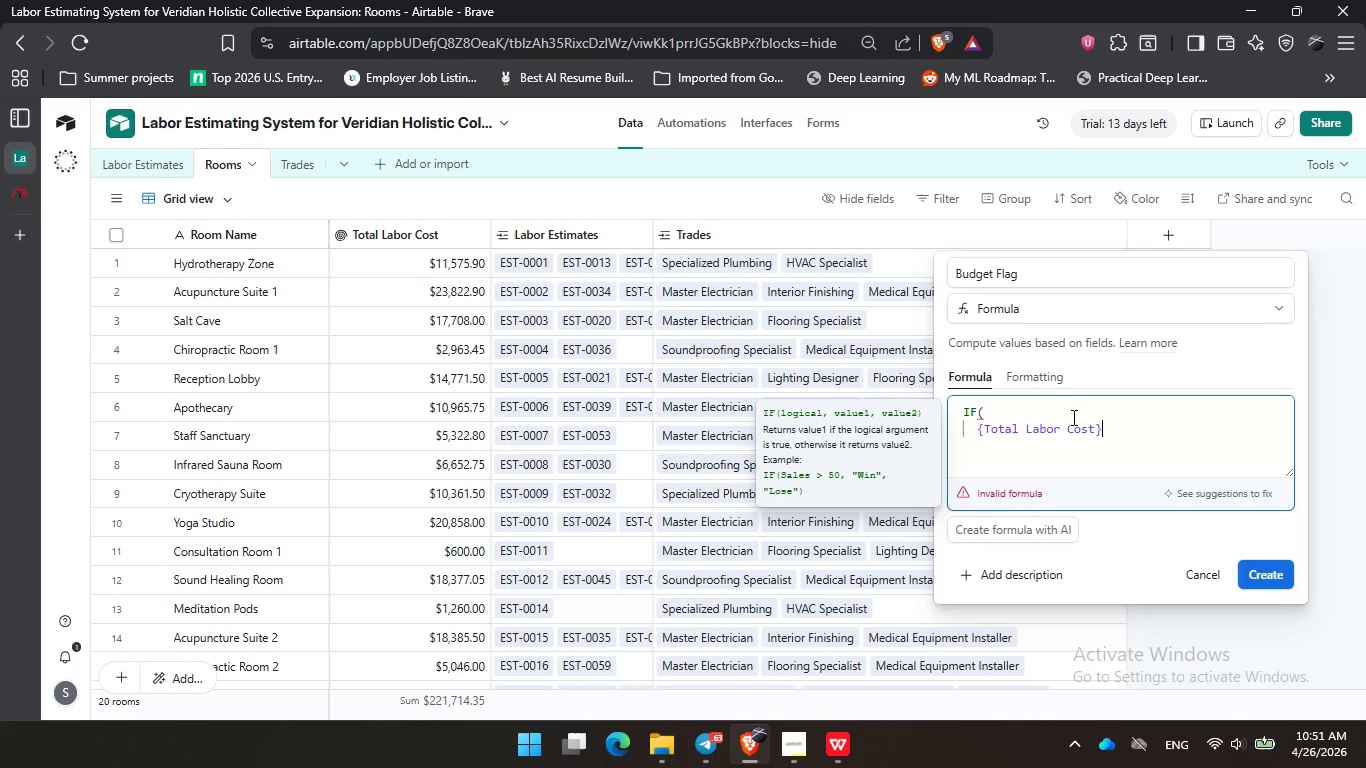 
key(Space)
 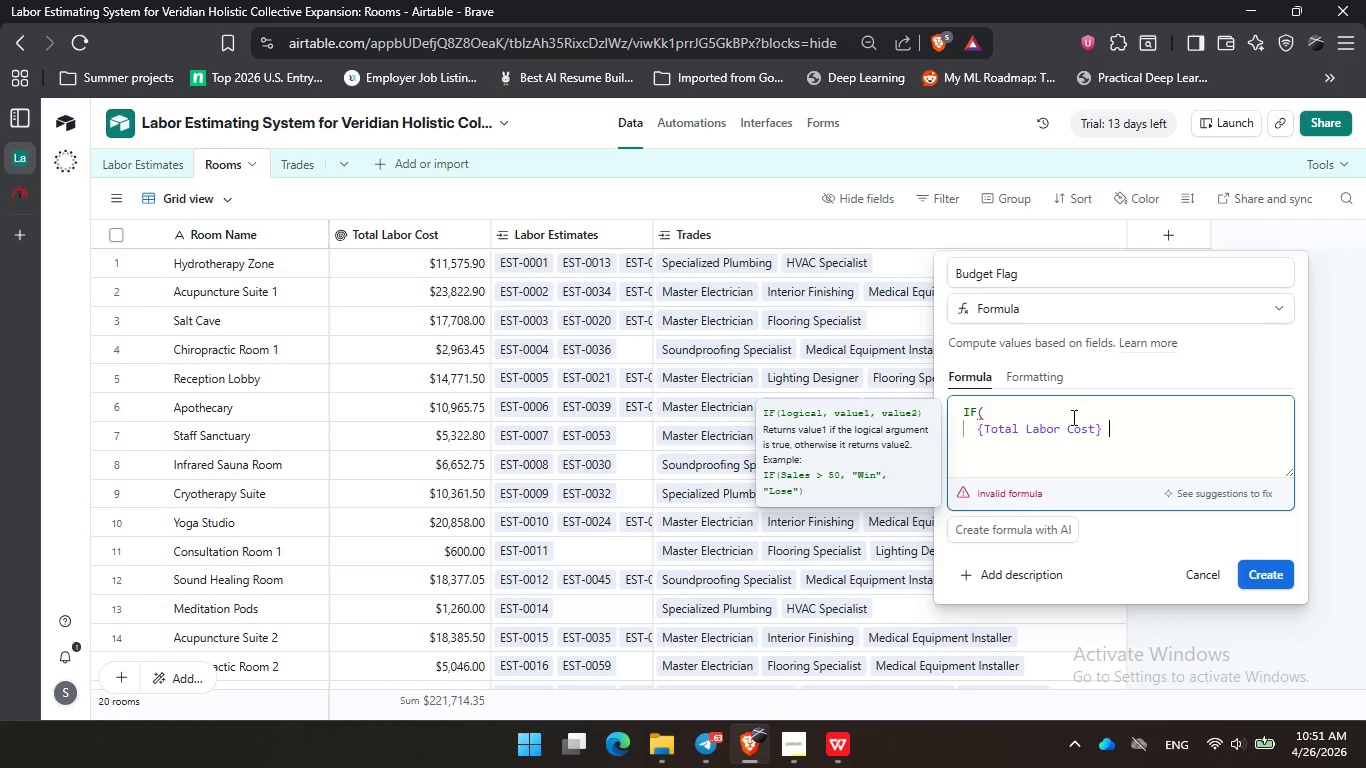 
key(Shift+Period)
 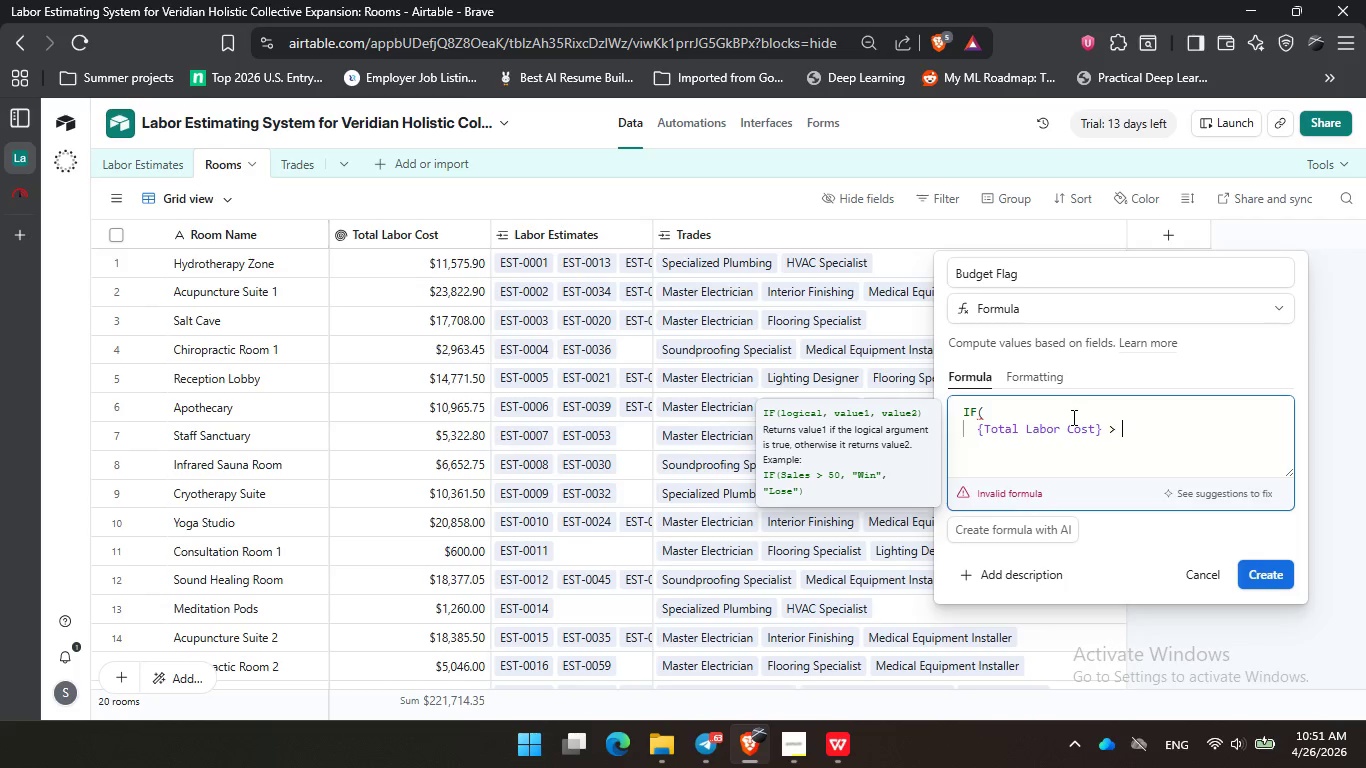 
key(Space)
 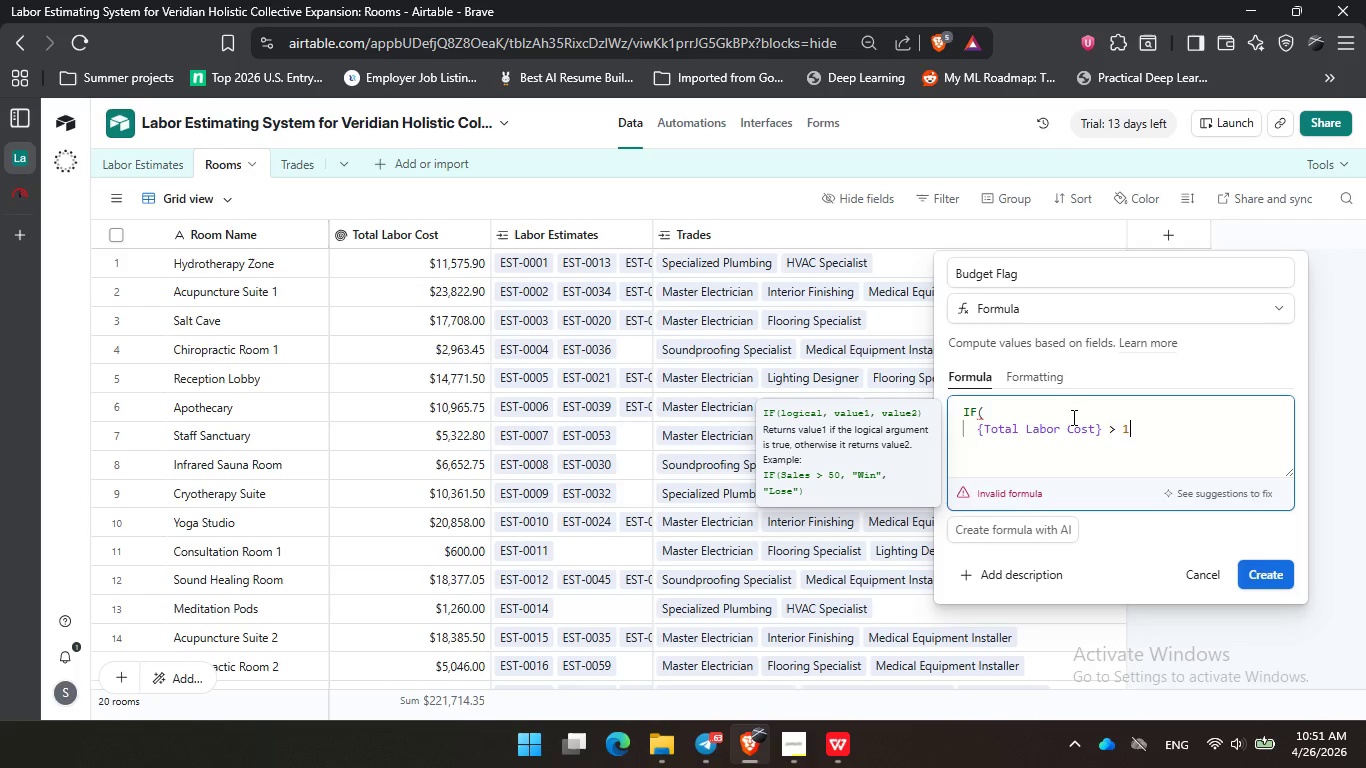 
key(Numpad1)
 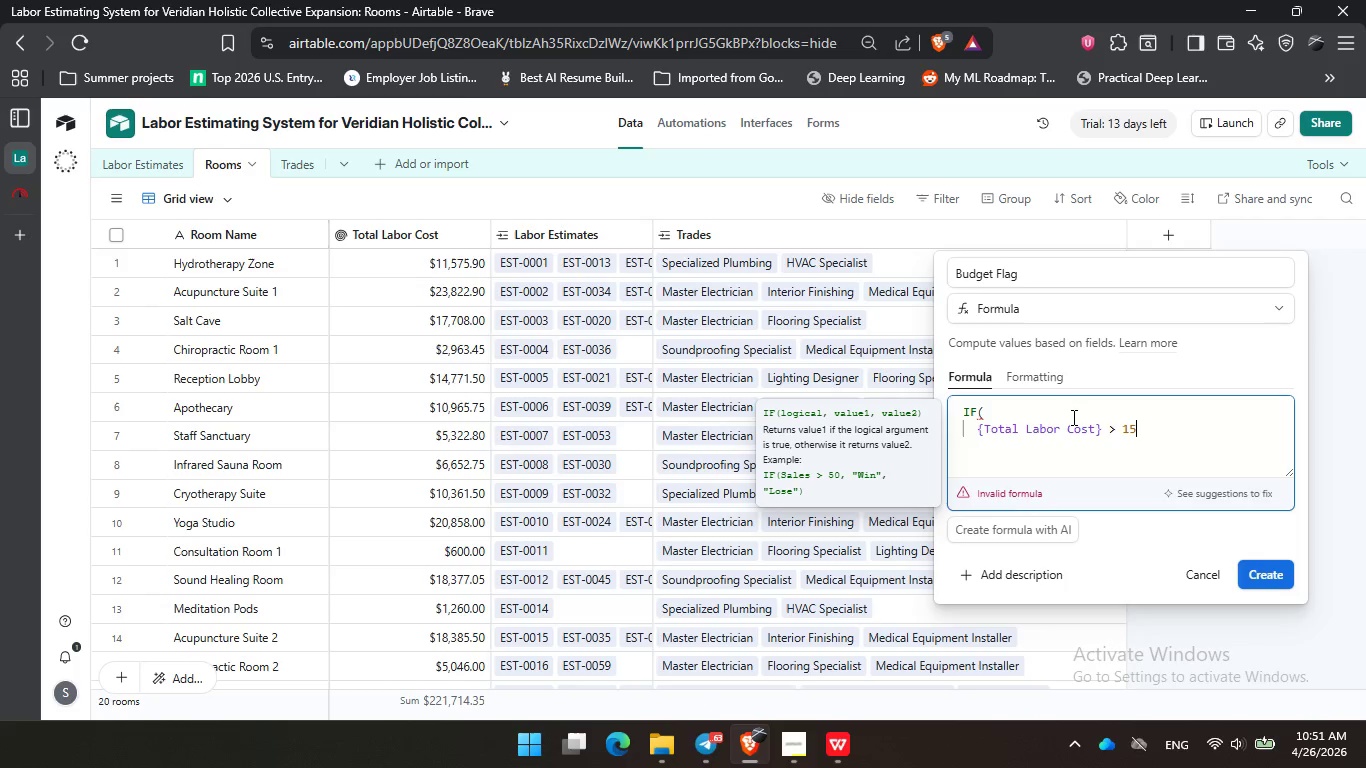 
key(Numpad5)
 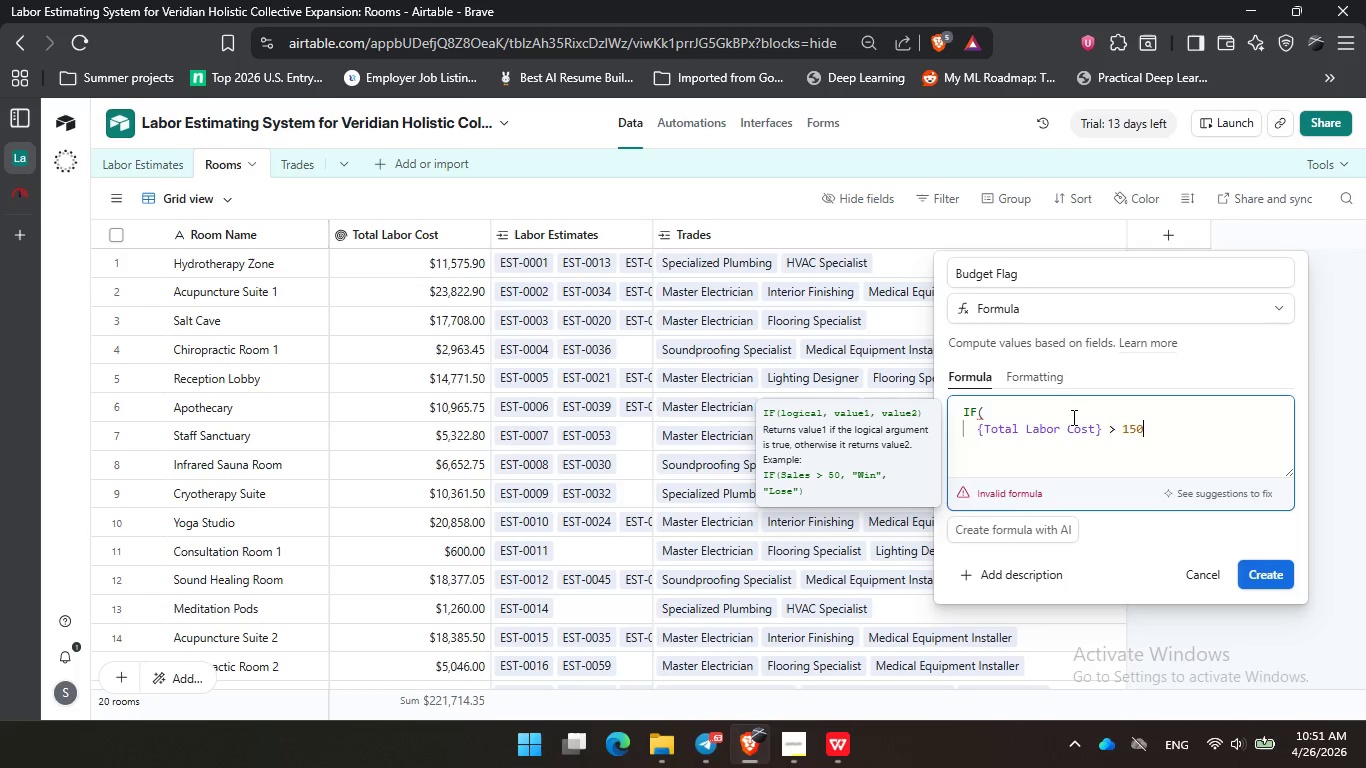 
key(Numpad0)
 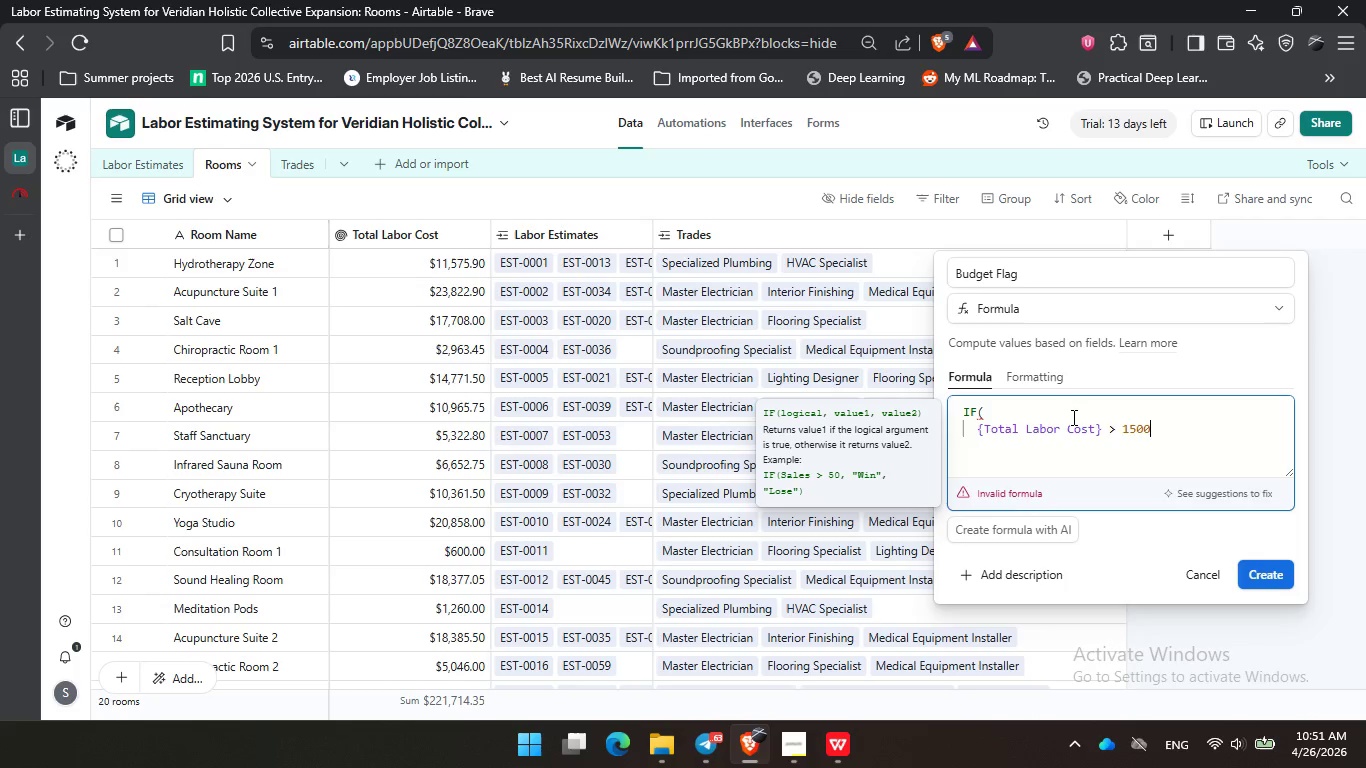 
key(Numpad0)
 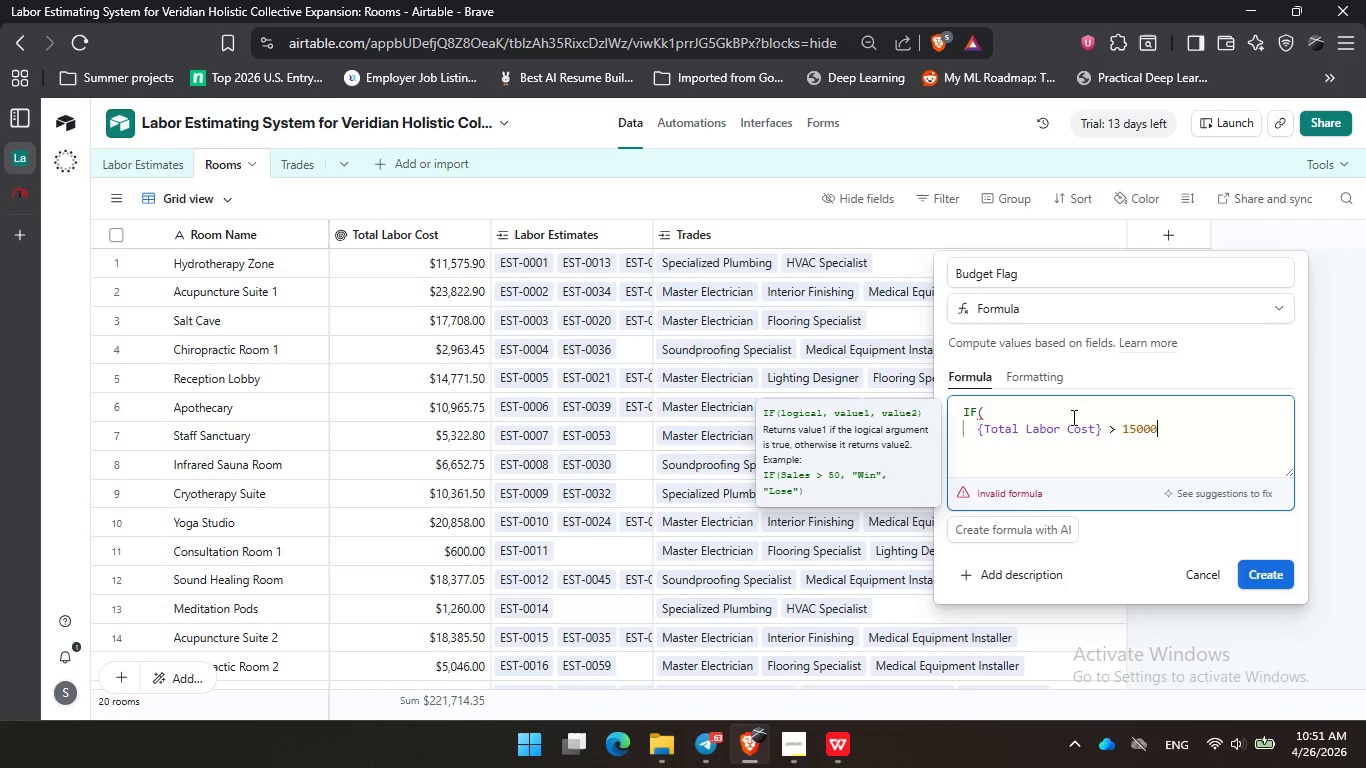 
key(Numpad0)
 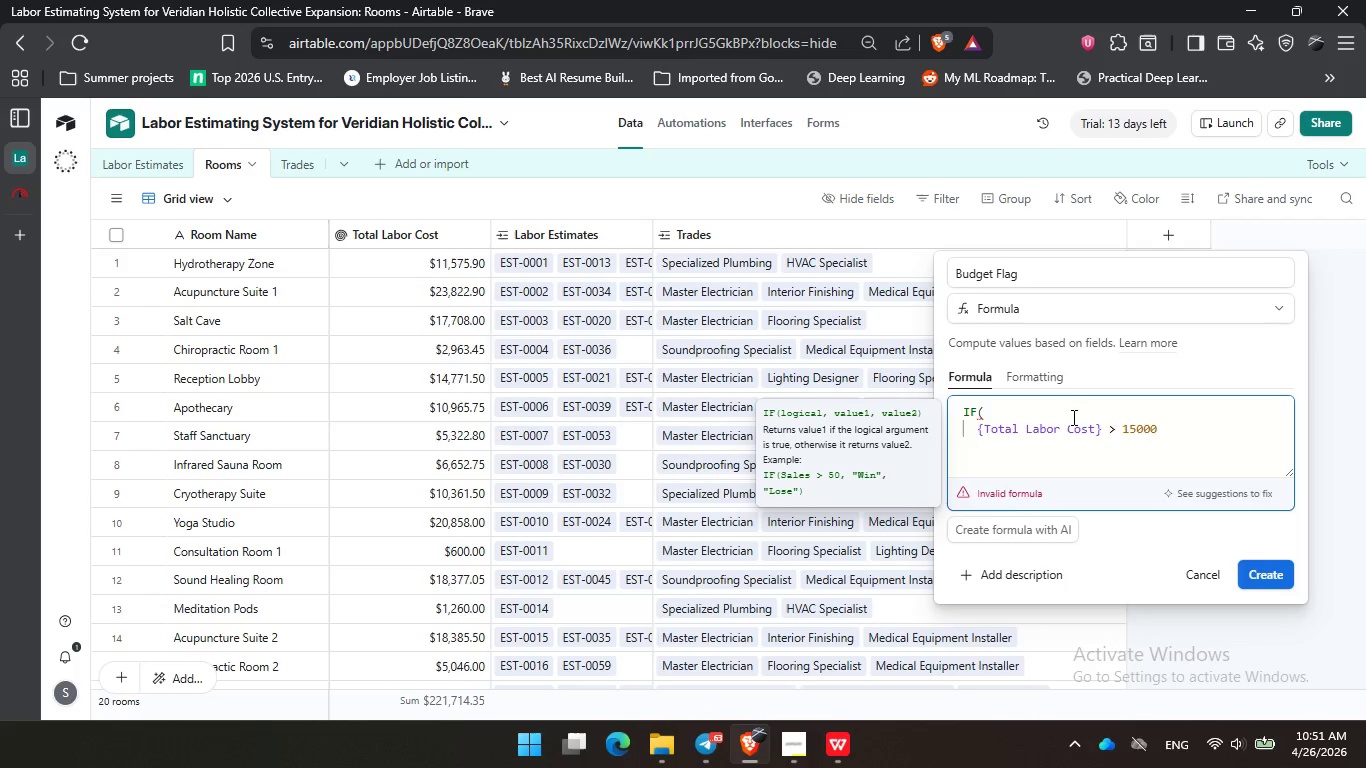 
key(Comma)
 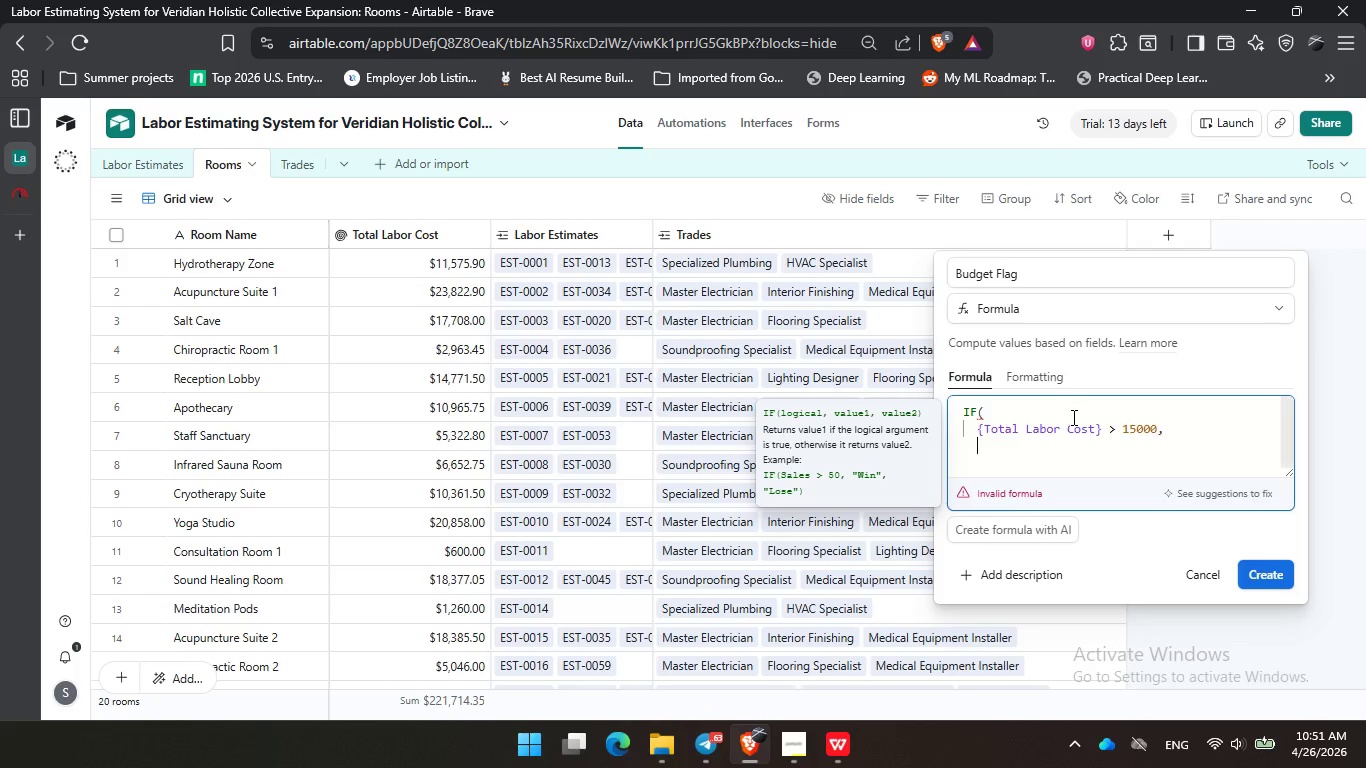 
key(Enter)
 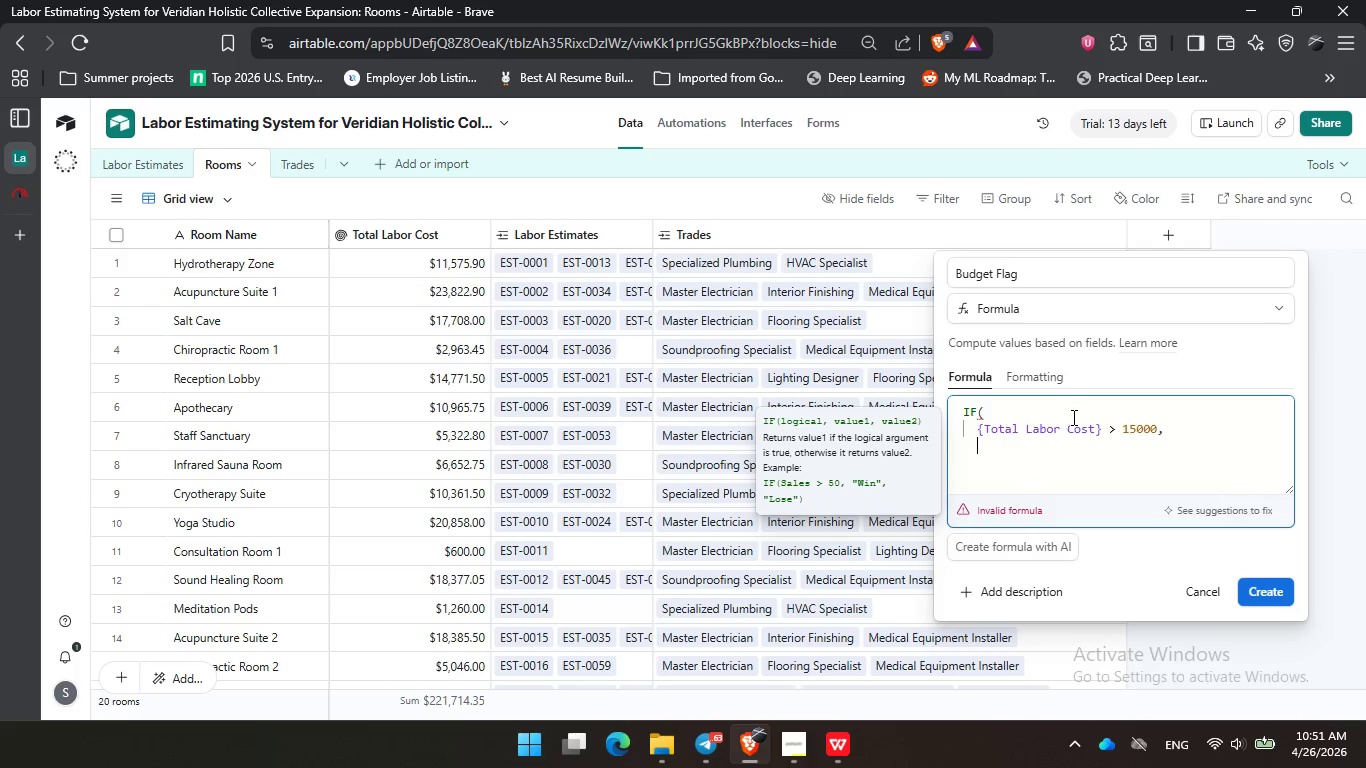 
type("Over Budged)
key(Backspace)
type(t)
 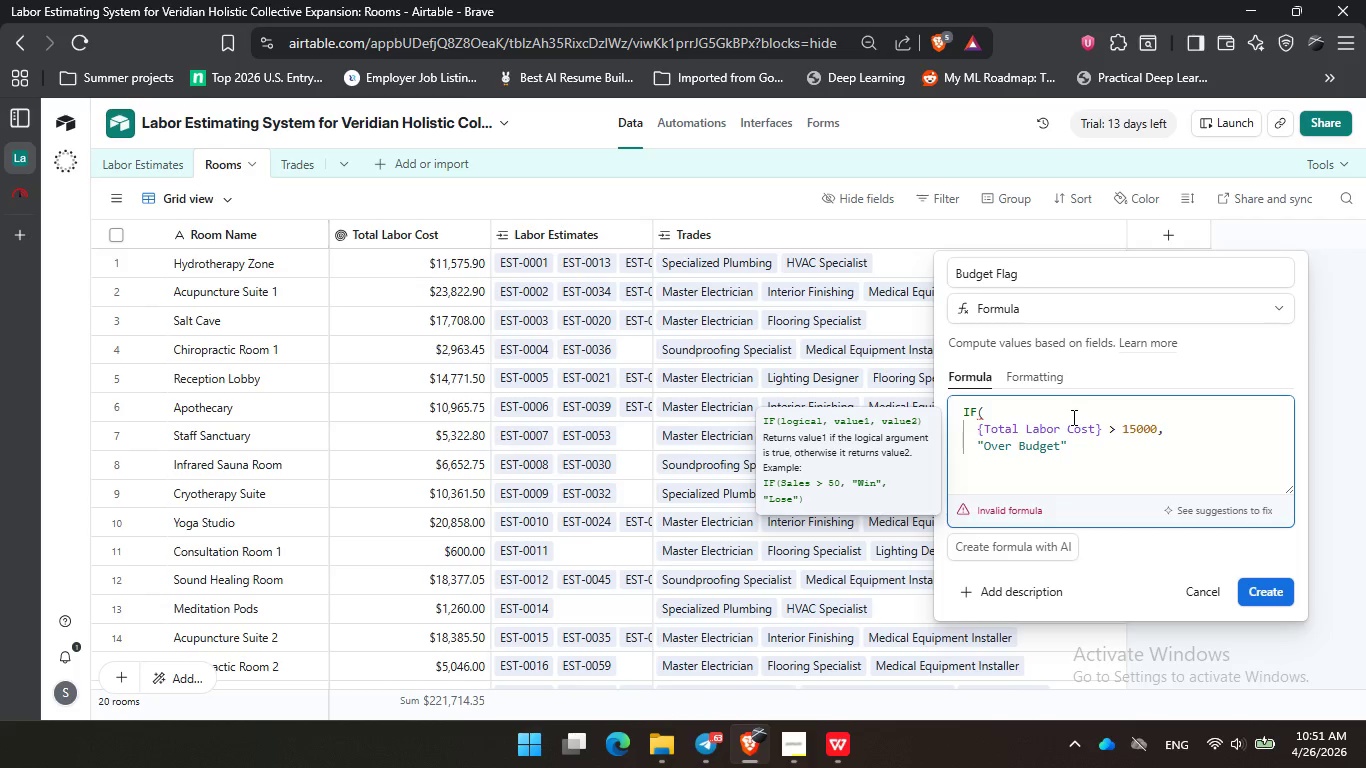 
key(ArrowRight)
 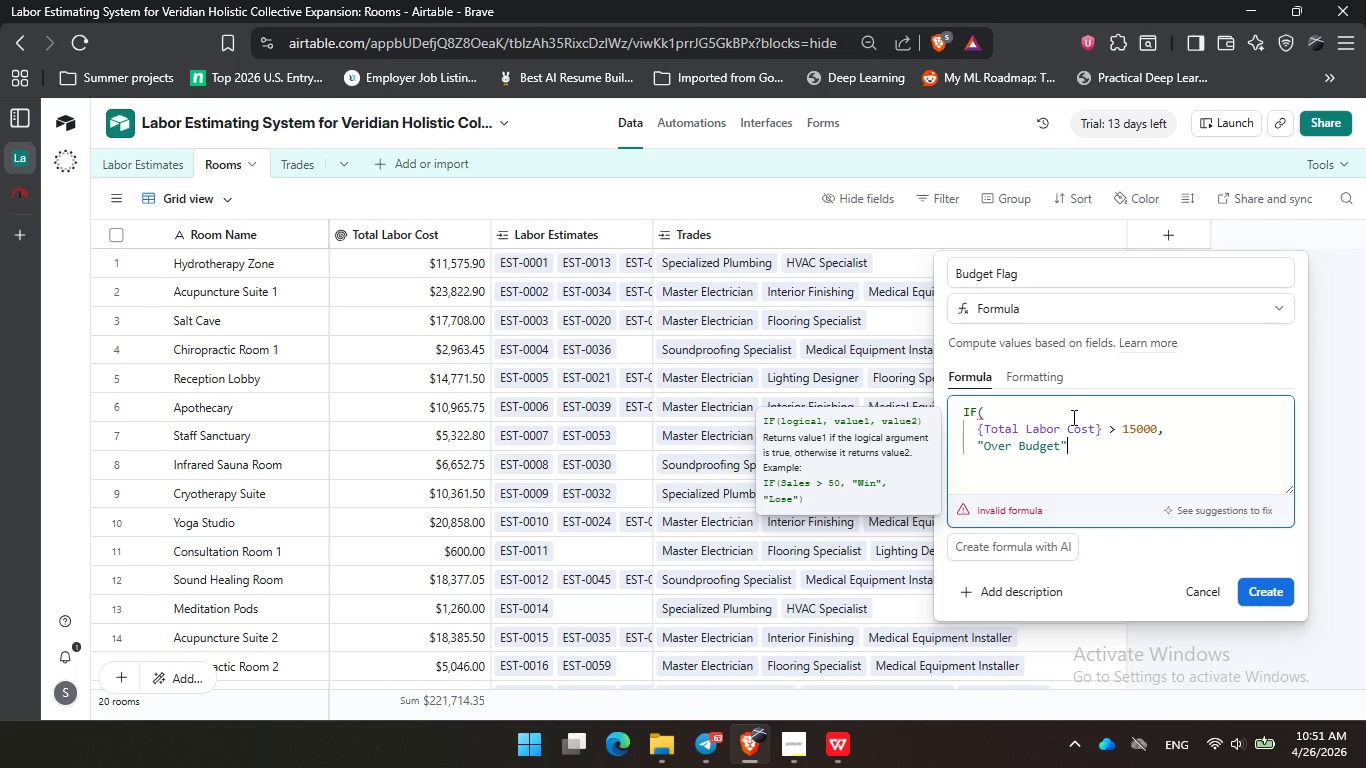 
key(Period)
 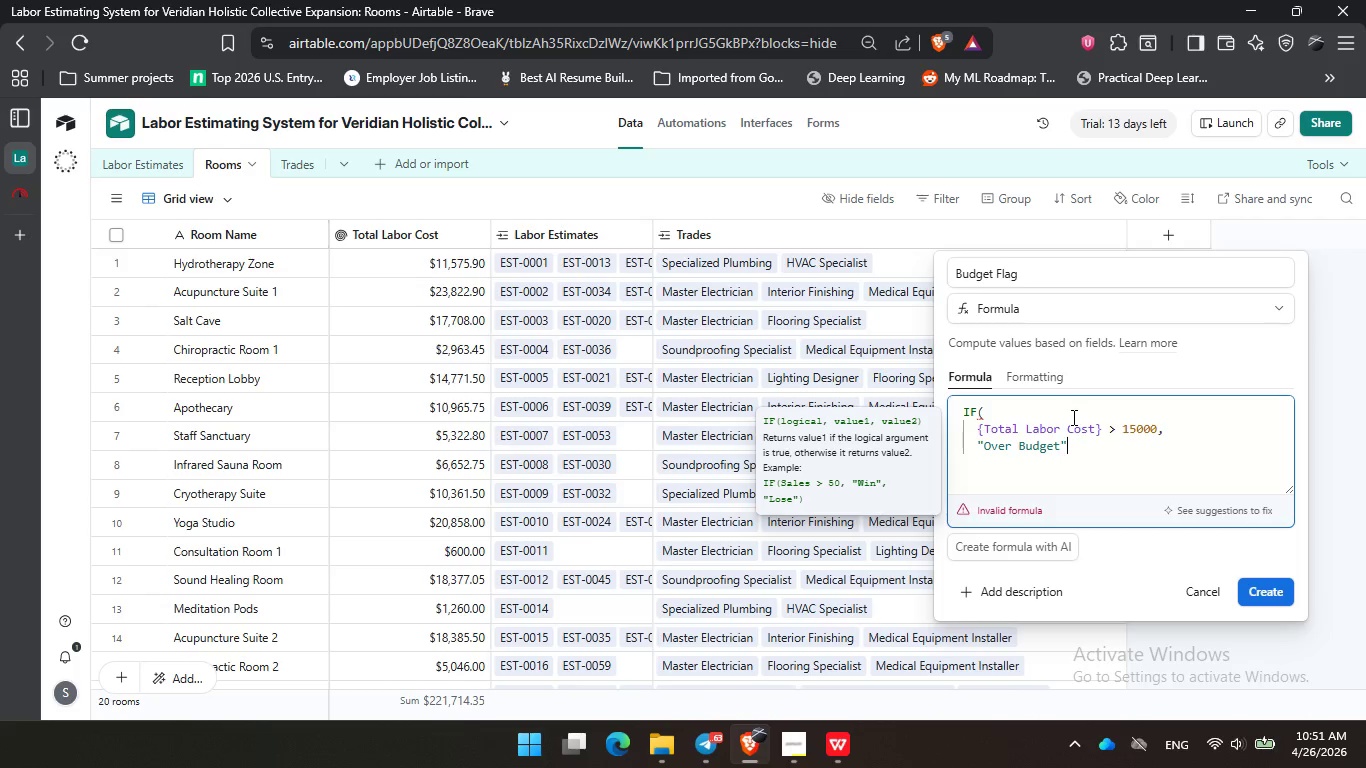 
key(Backspace)
 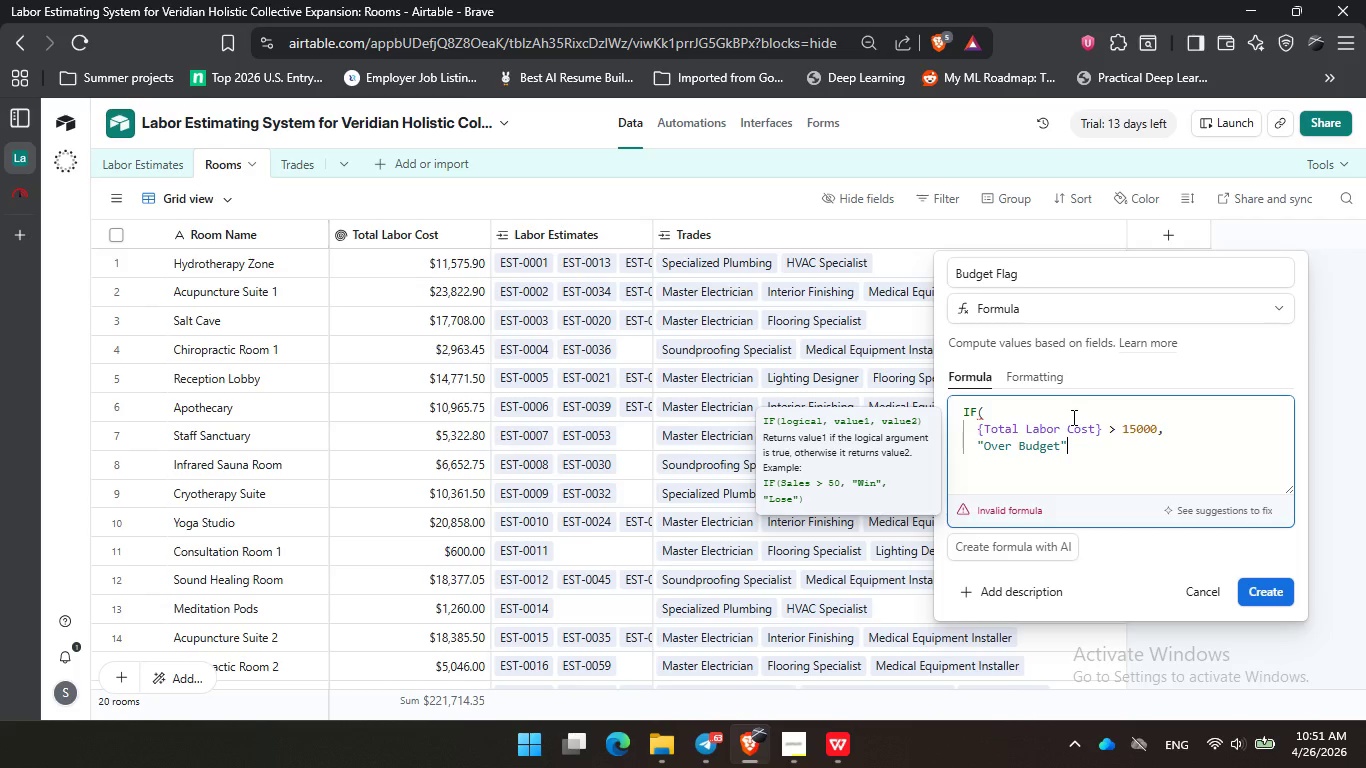 
key(Comma)
 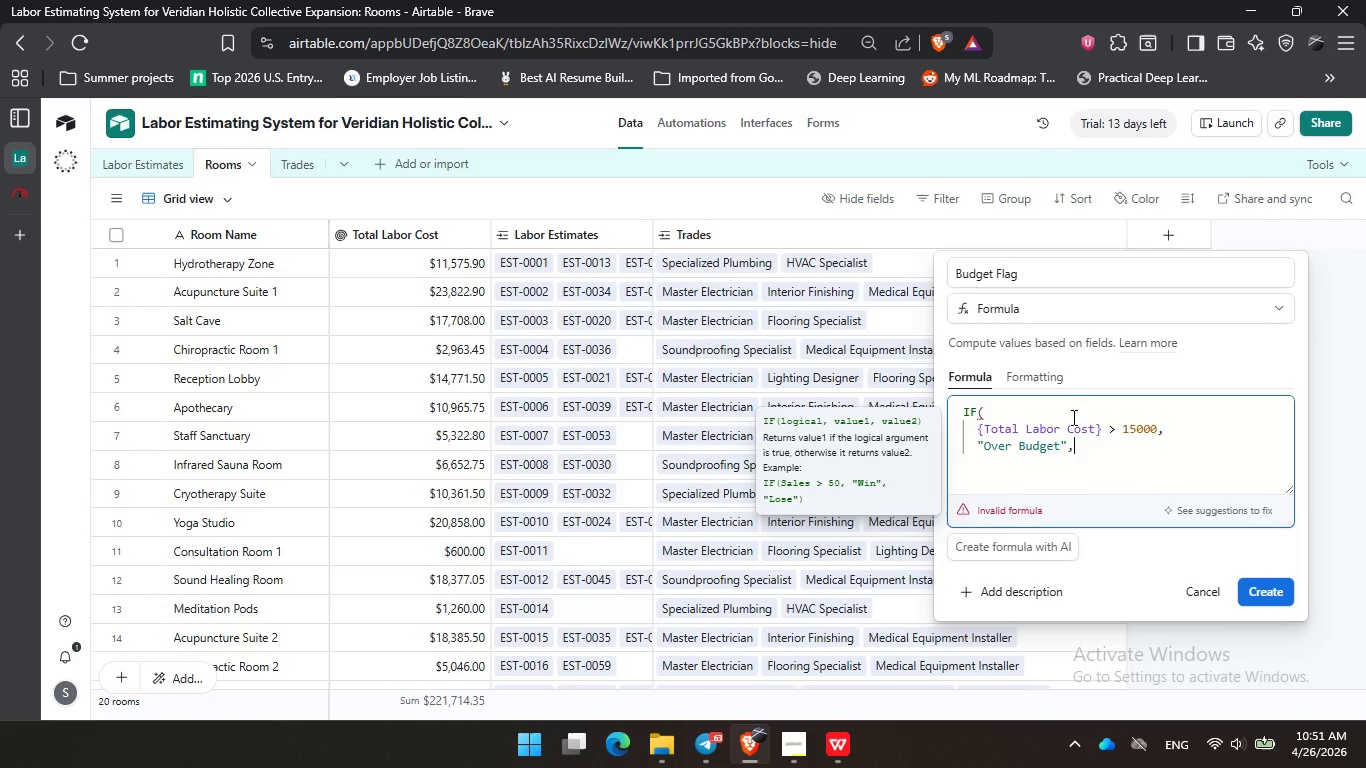 
key(Enter)
 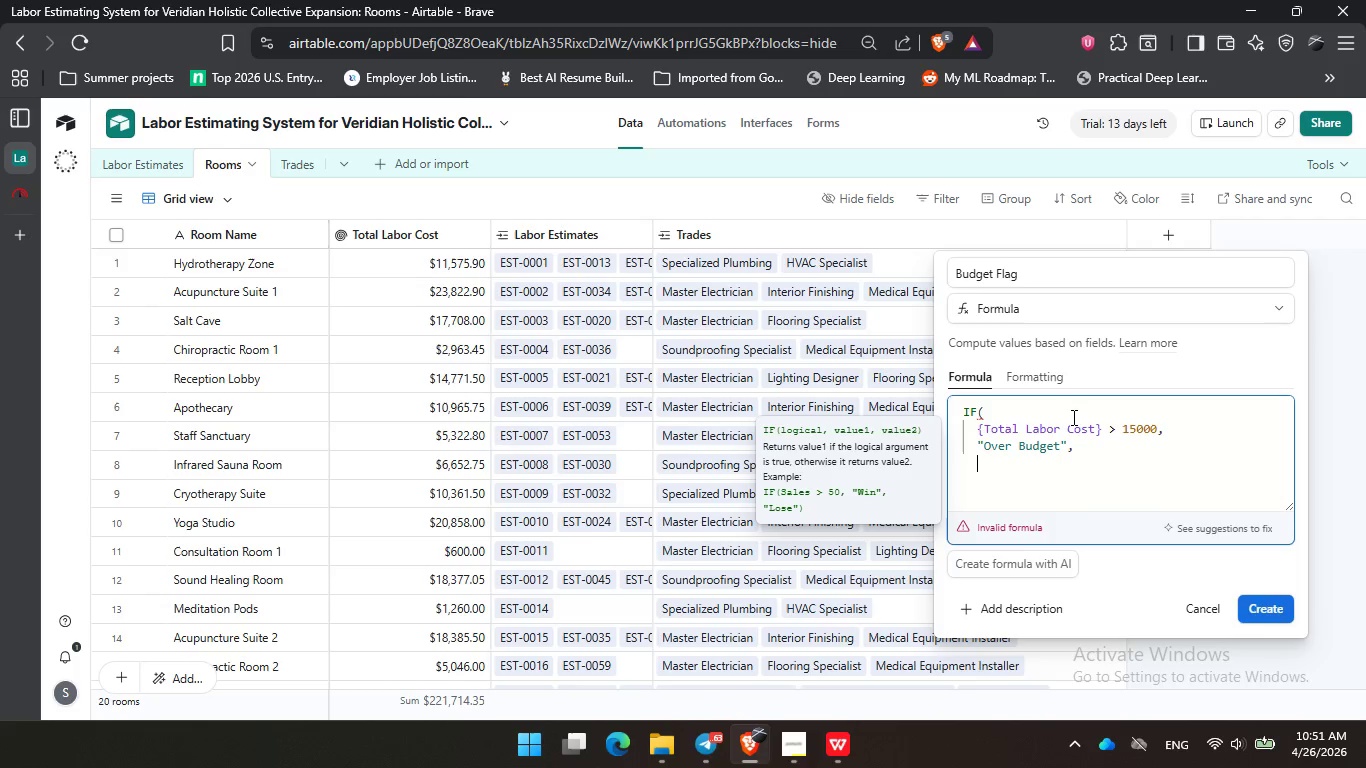 
type("Ok)
 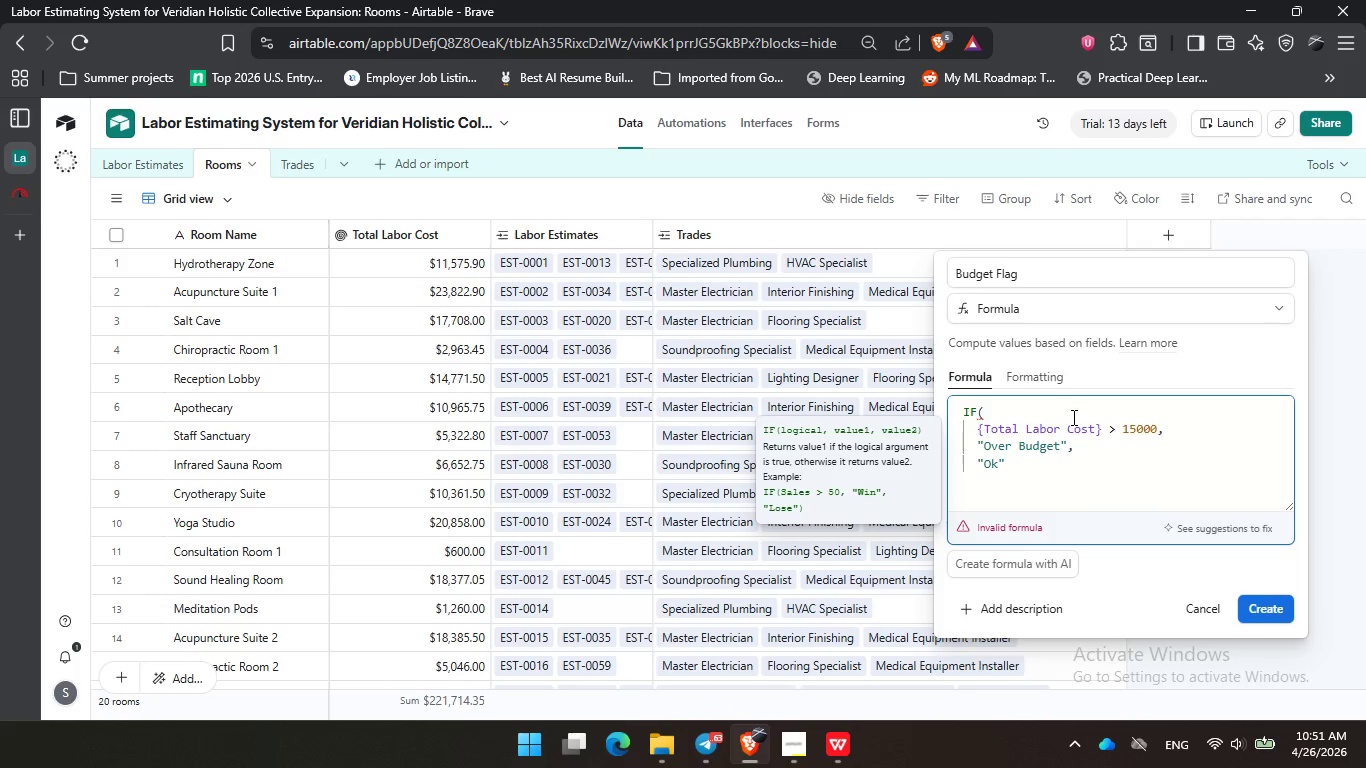 
key(ArrowRight)
 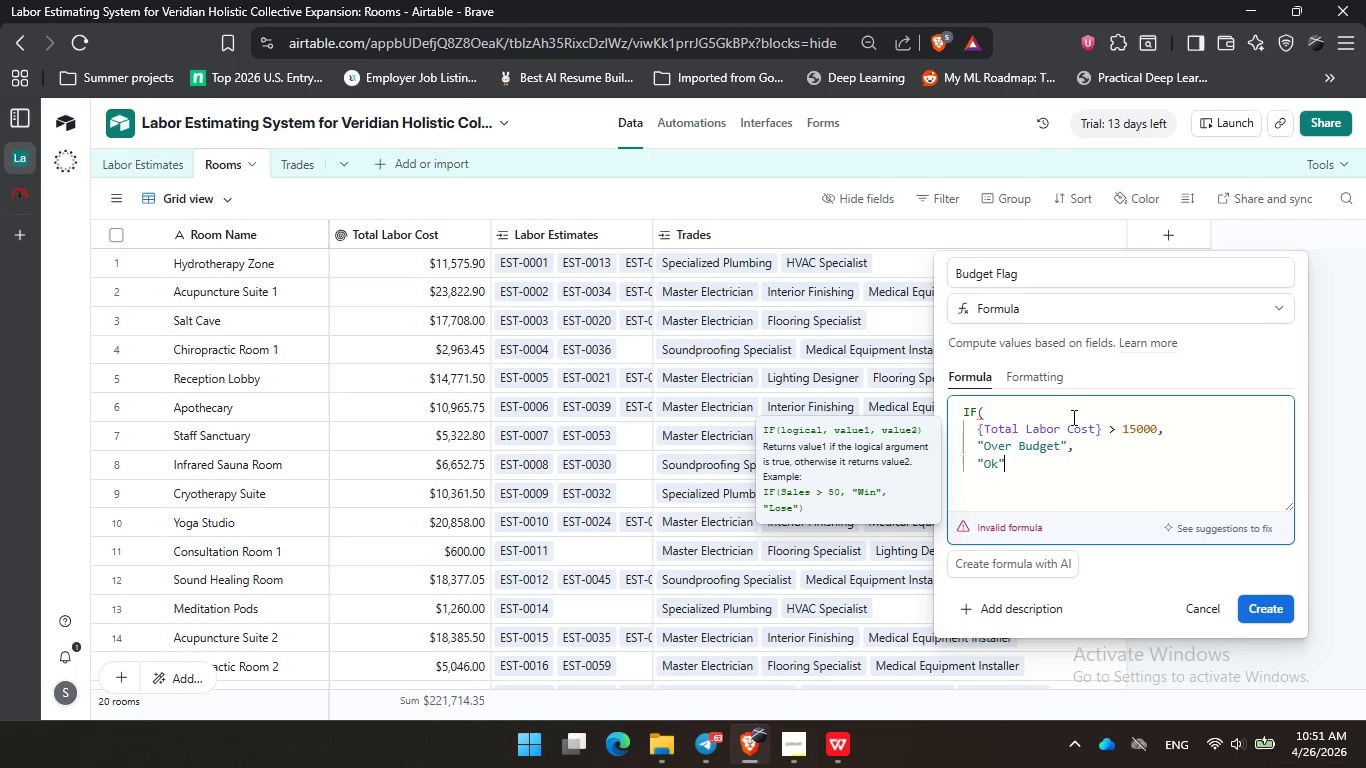 
key(Enter)
 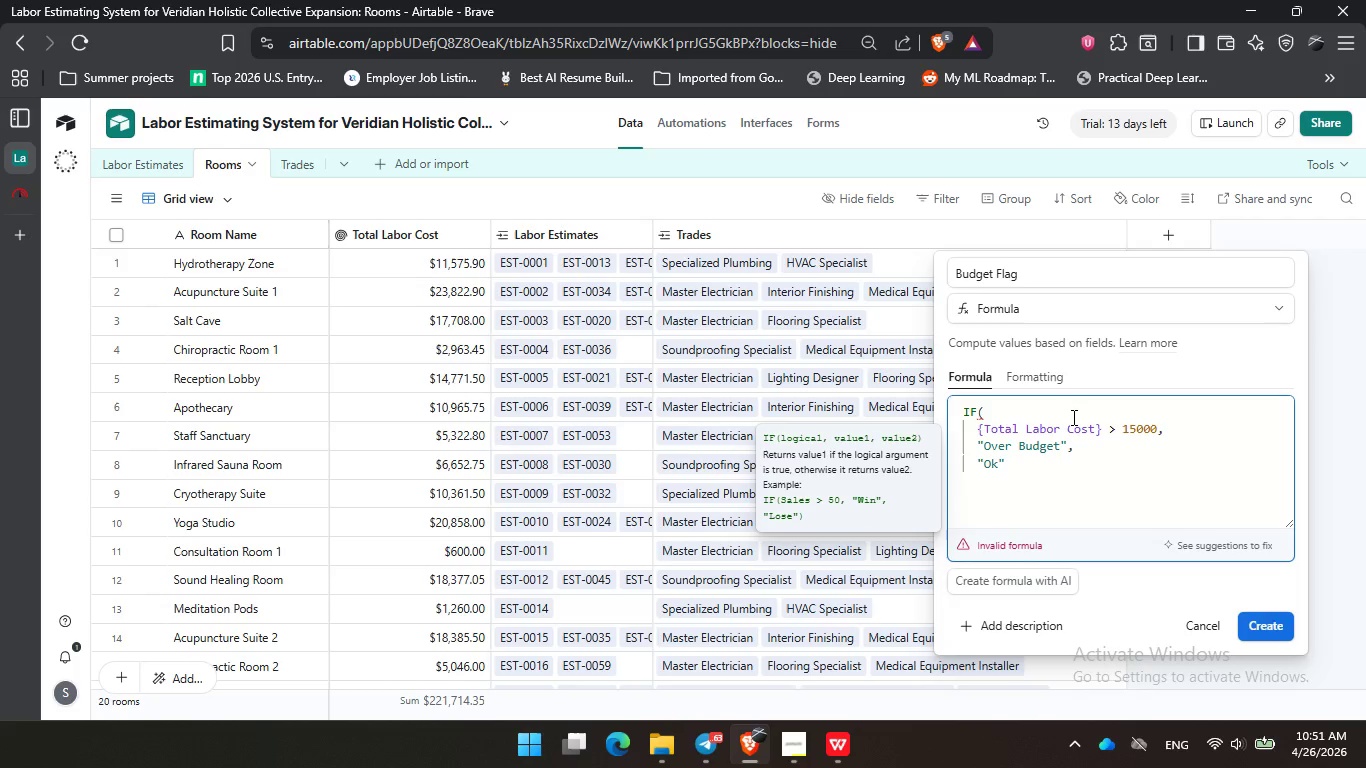 
key(Backspace)
 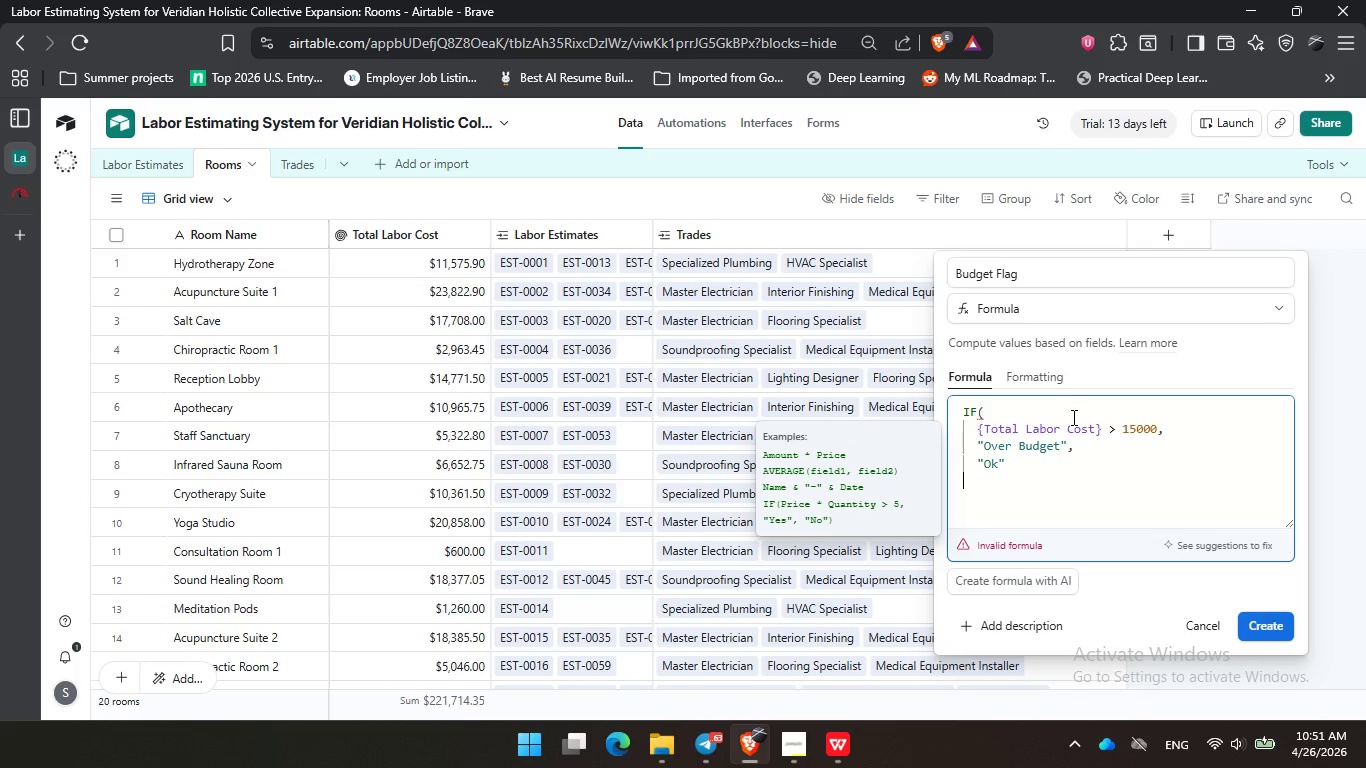 
key(Shift+0)
 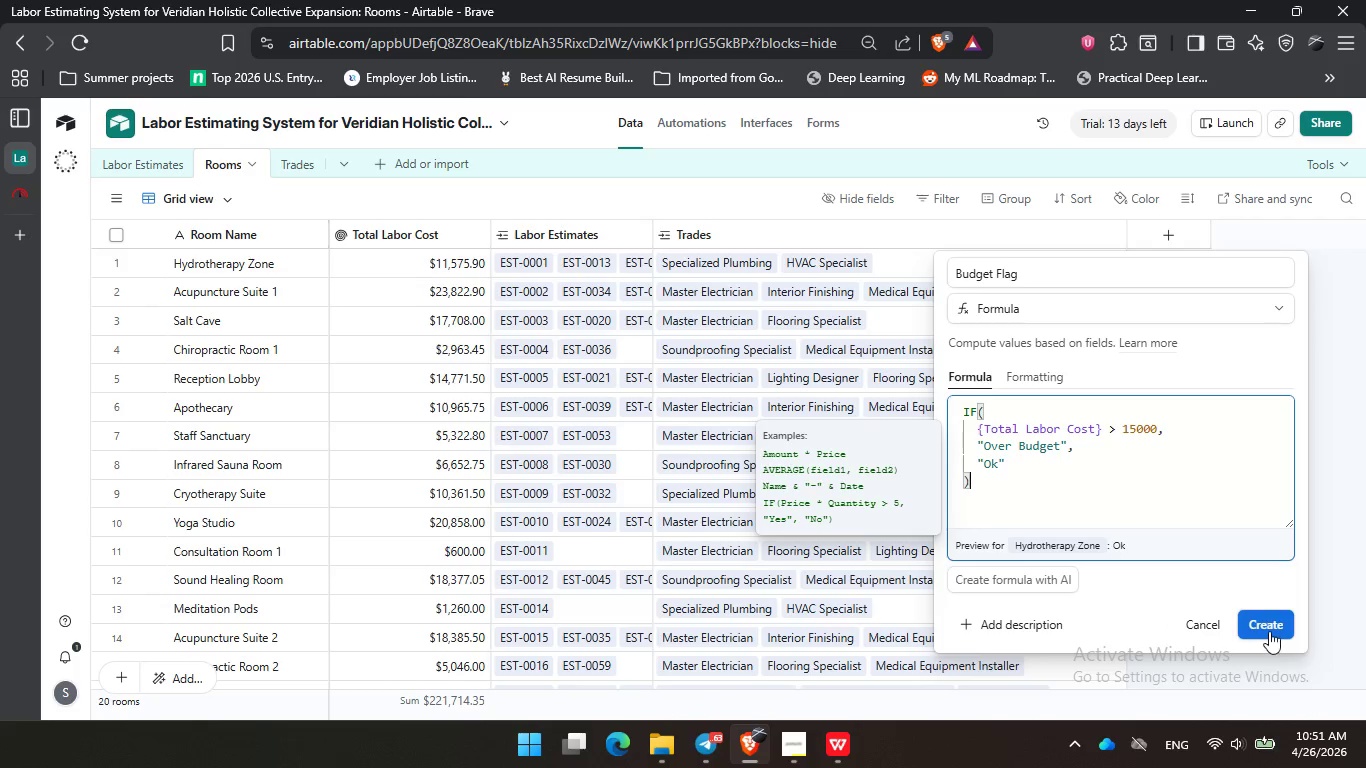 
left_click([1269, 624])
 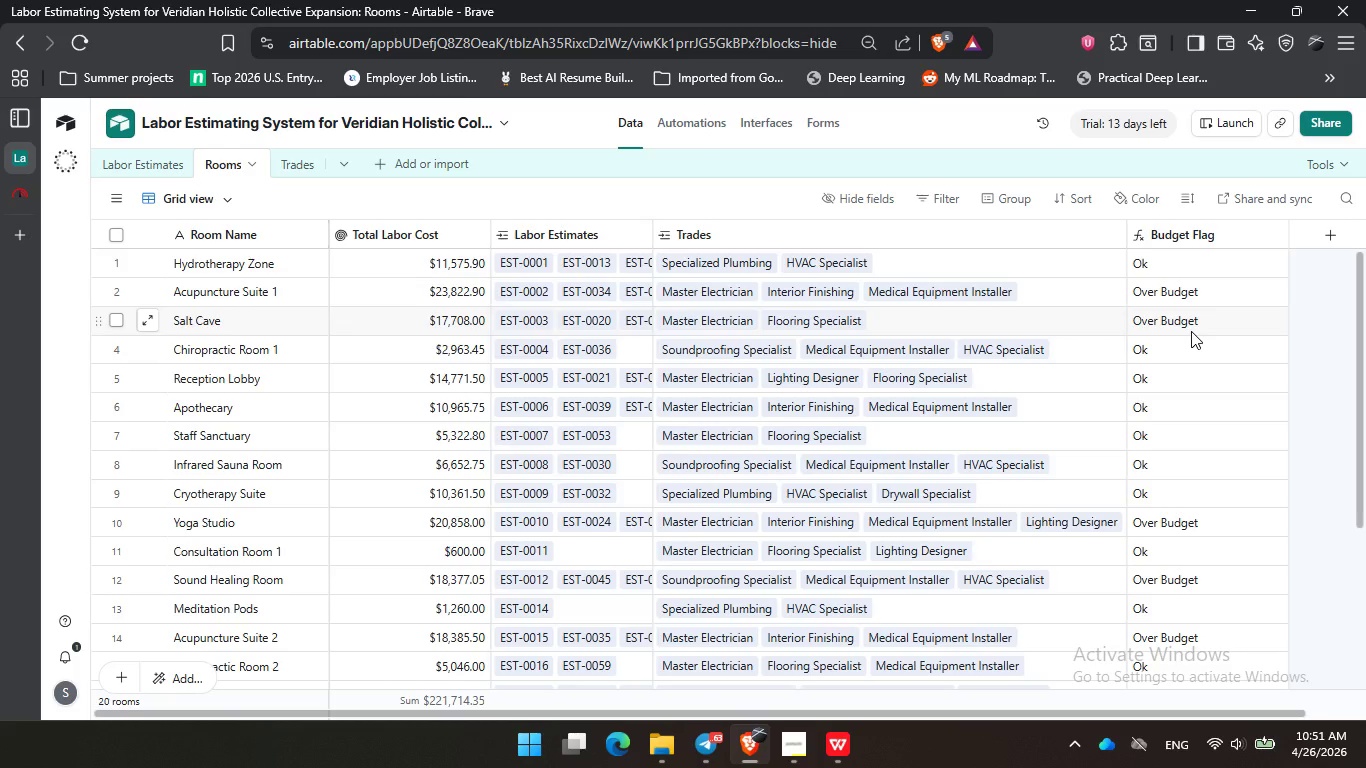 
wait(30.92)
 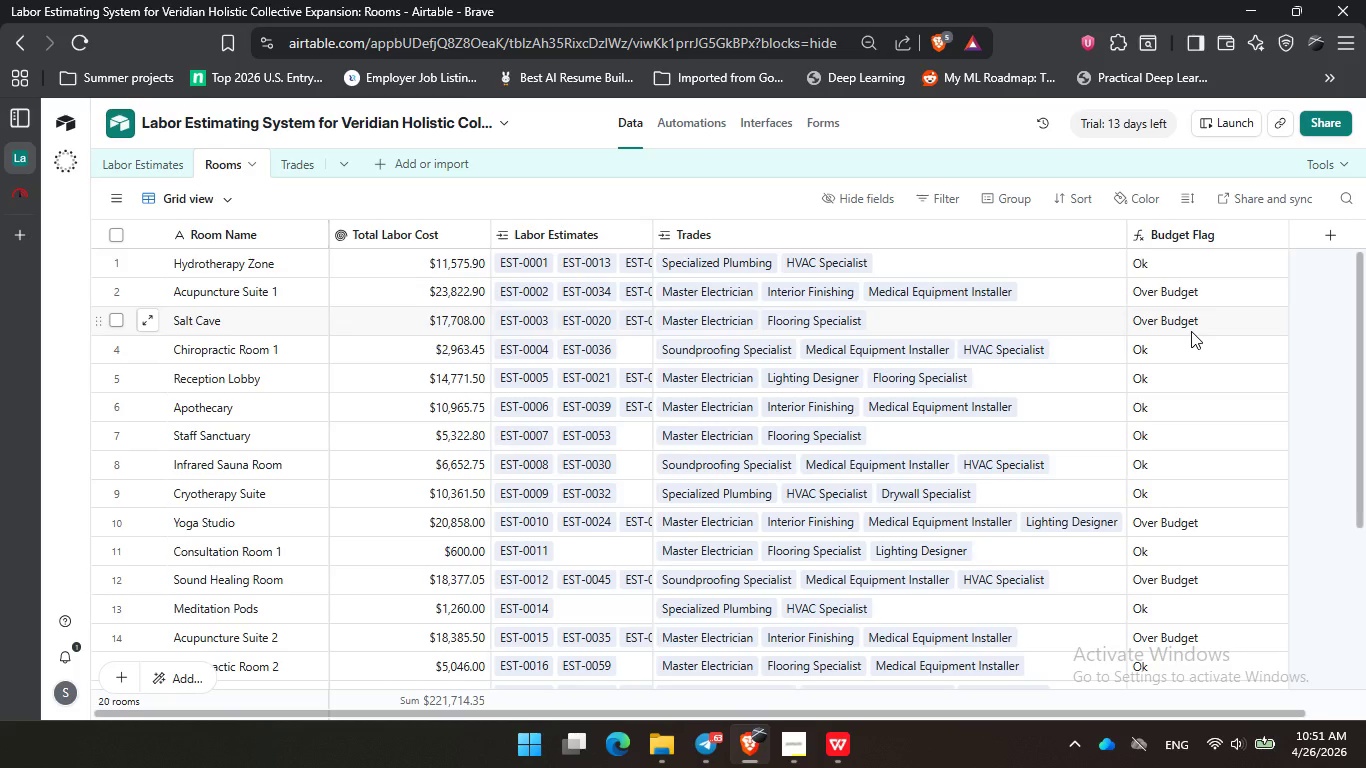 
double_click([841, 750])
 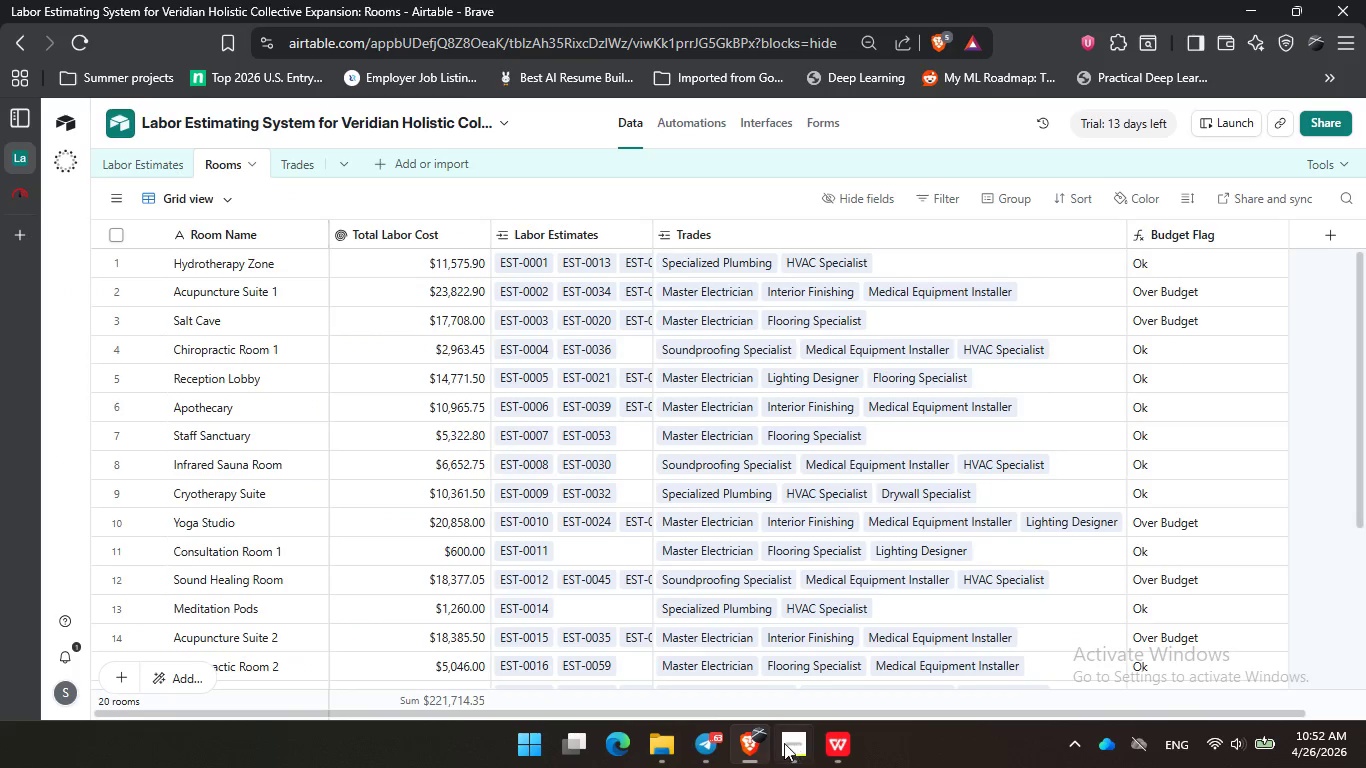 
triple_click([784, 743])